 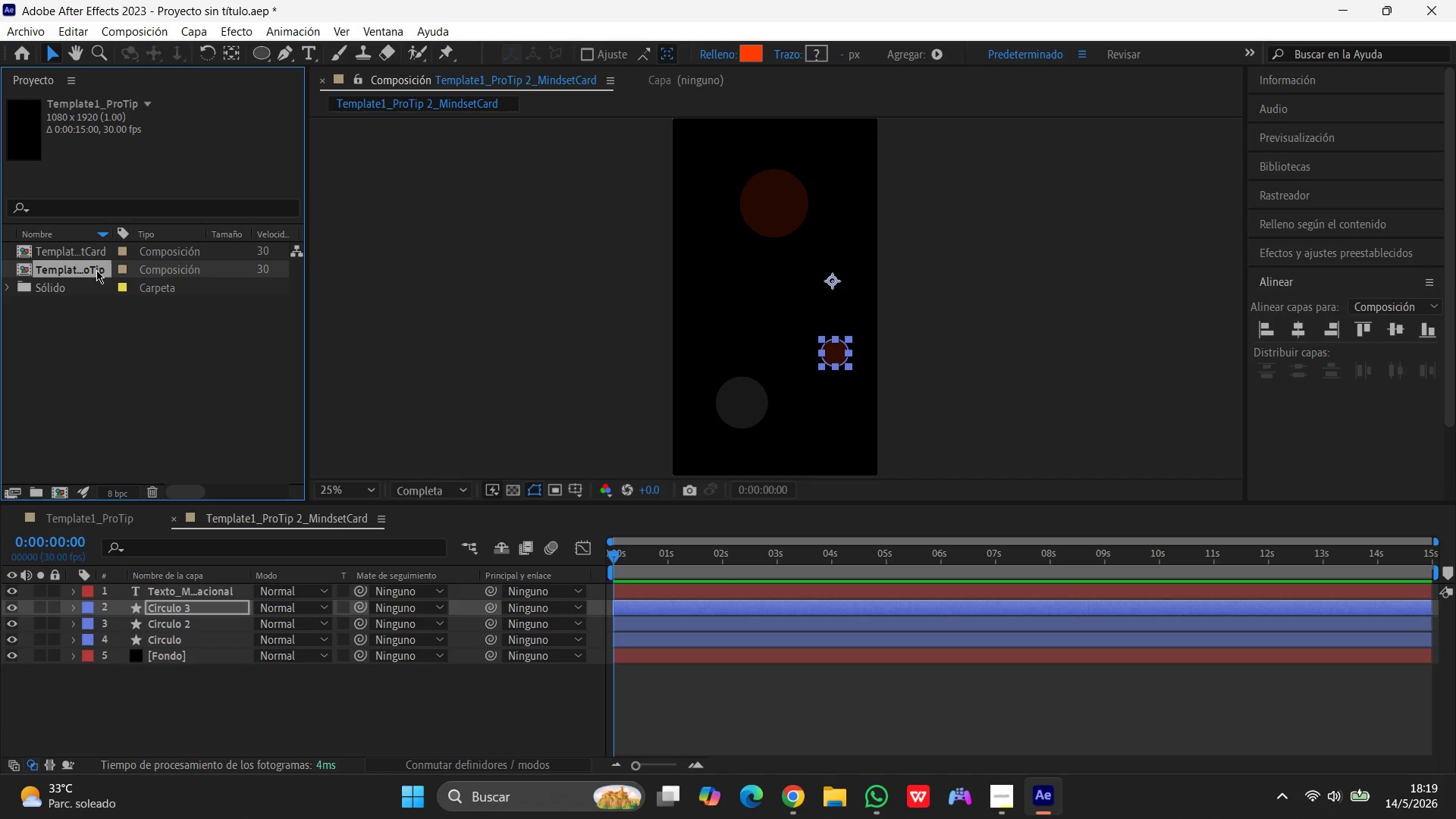 
left_click([72, 250])
 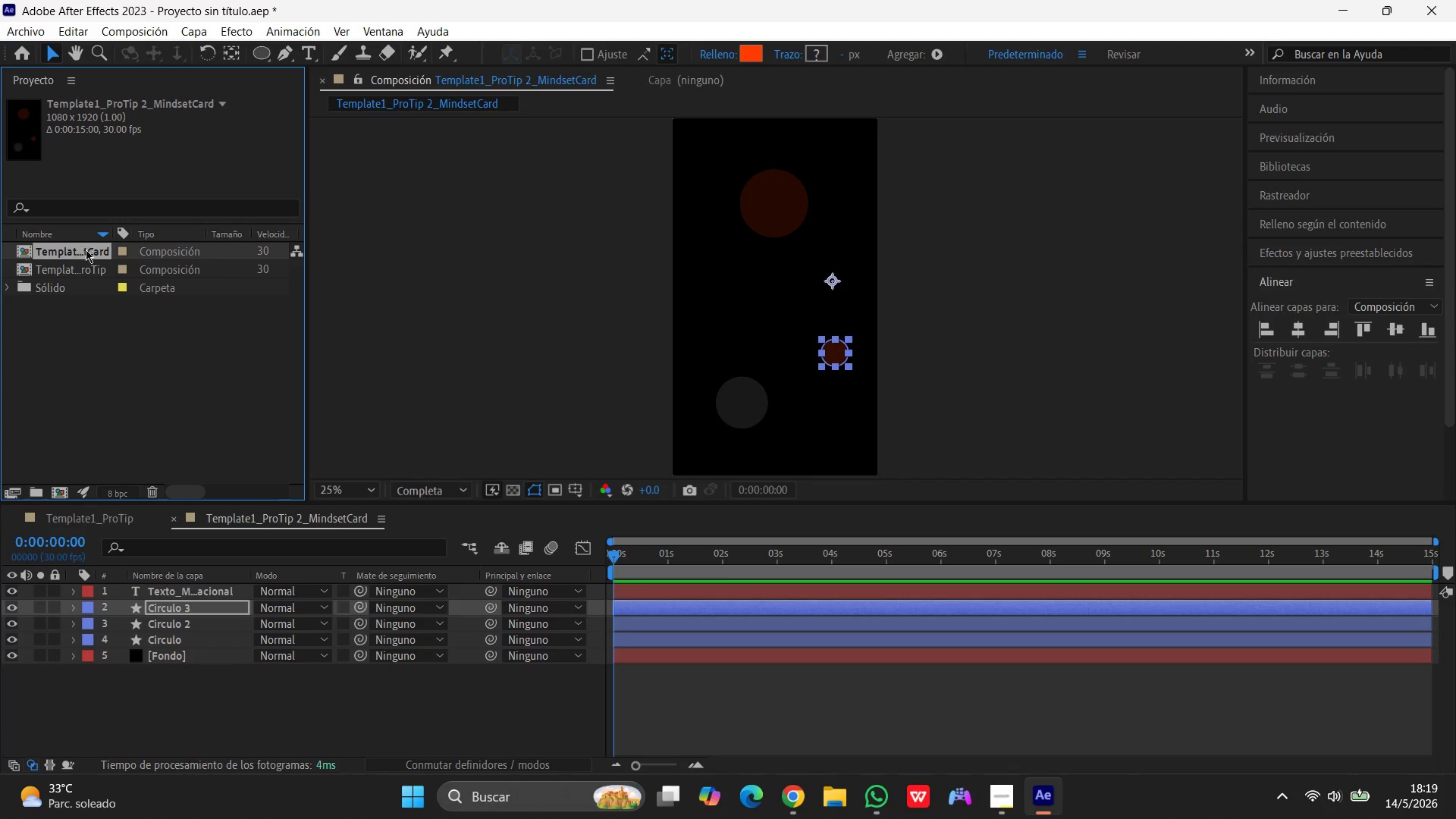 
double_click([94, 247])
 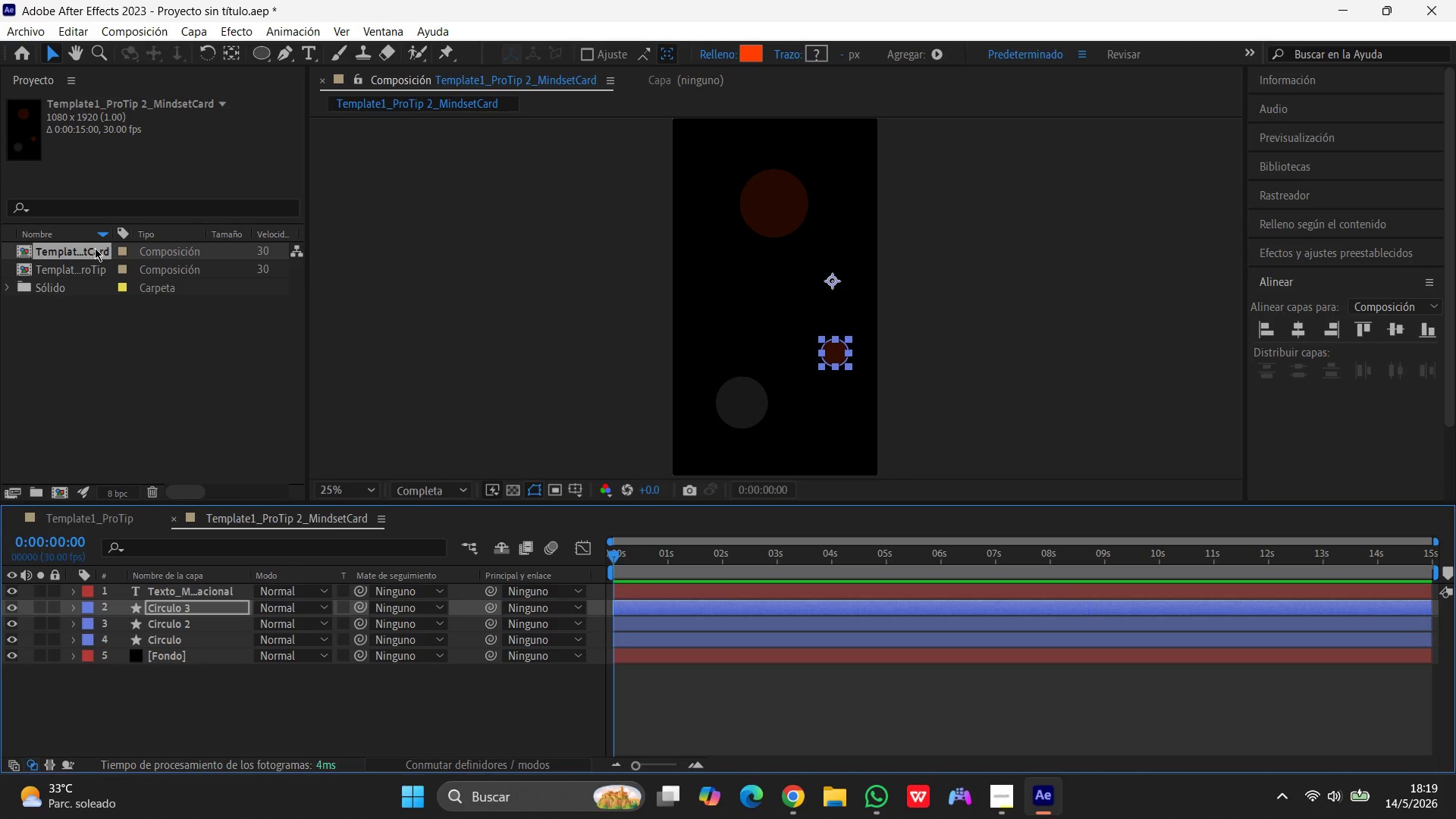 
key(Enter)
 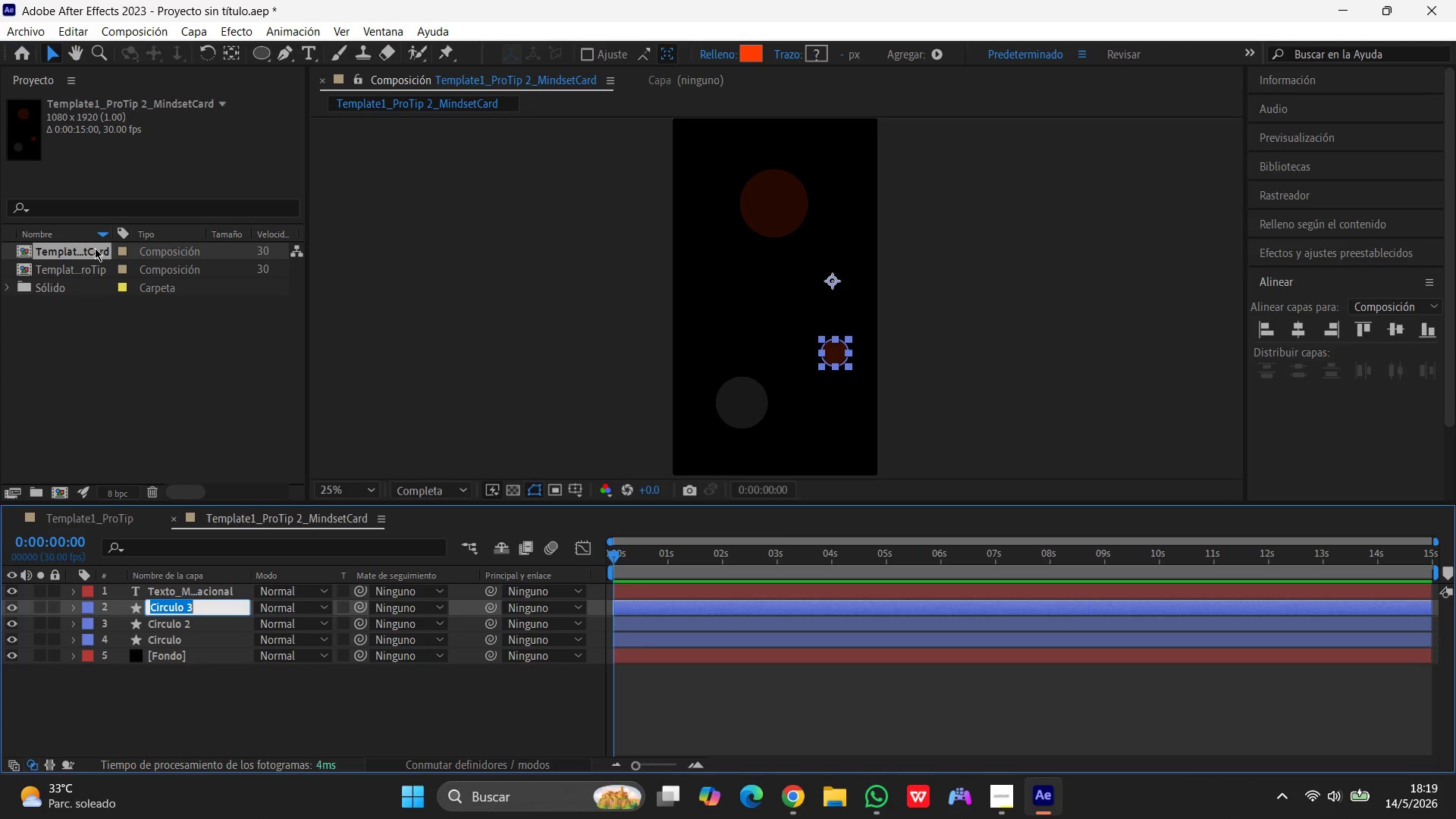 
key(Enter)
 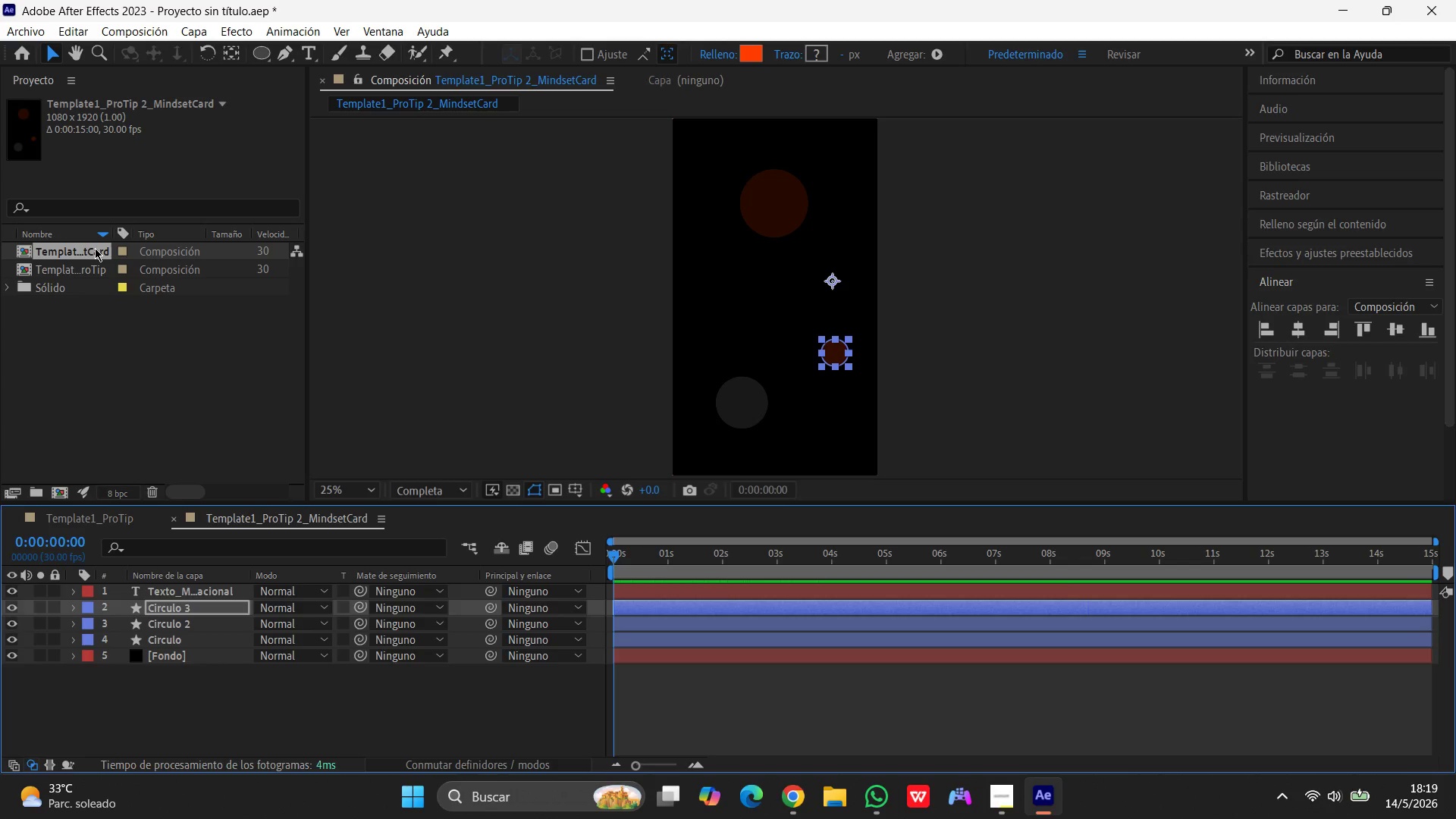 
left_click([95, 248])
 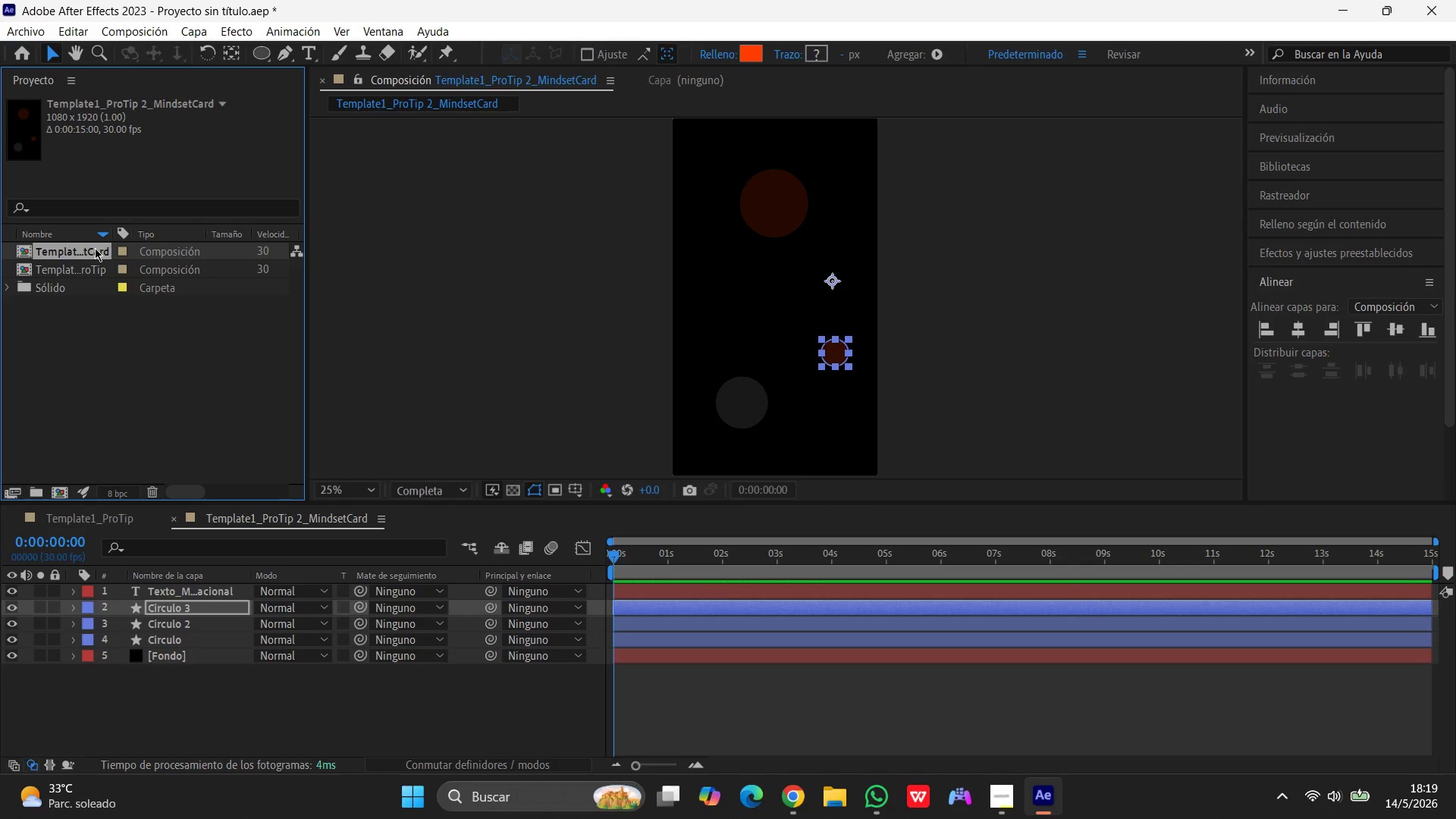 
key(Enter)
 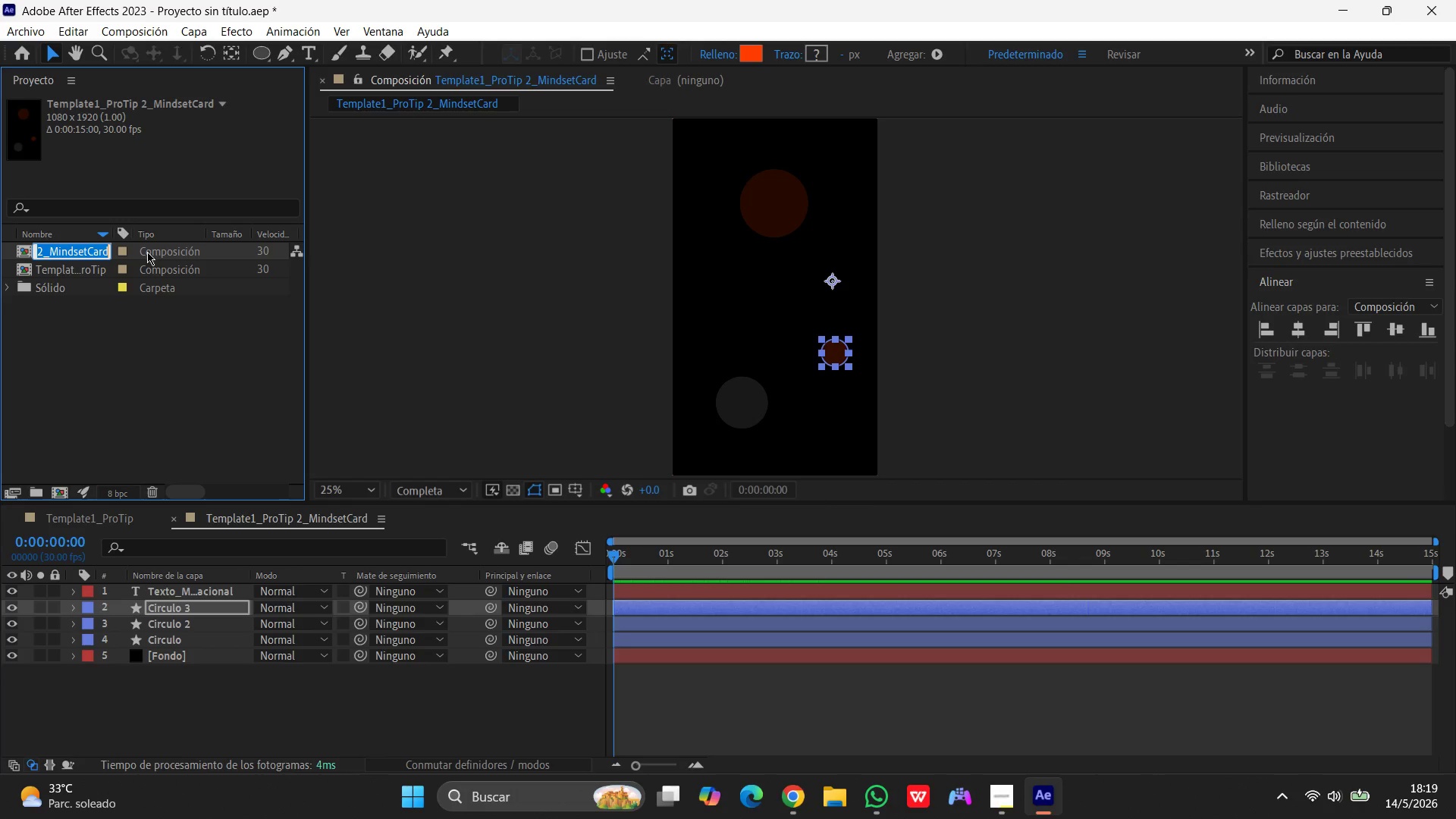 
left_click([131, 348])
 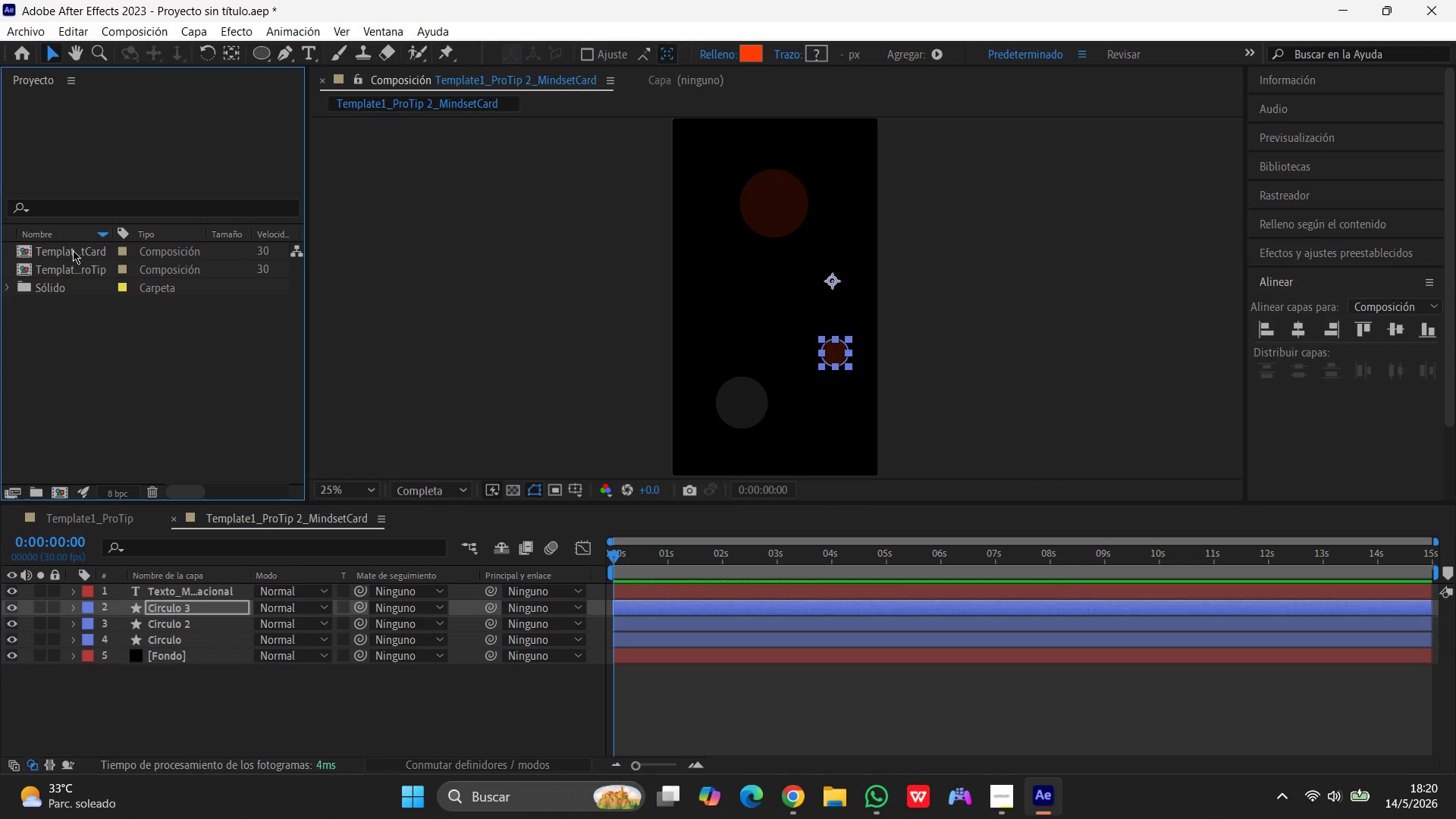 
left_click([75, 250])
 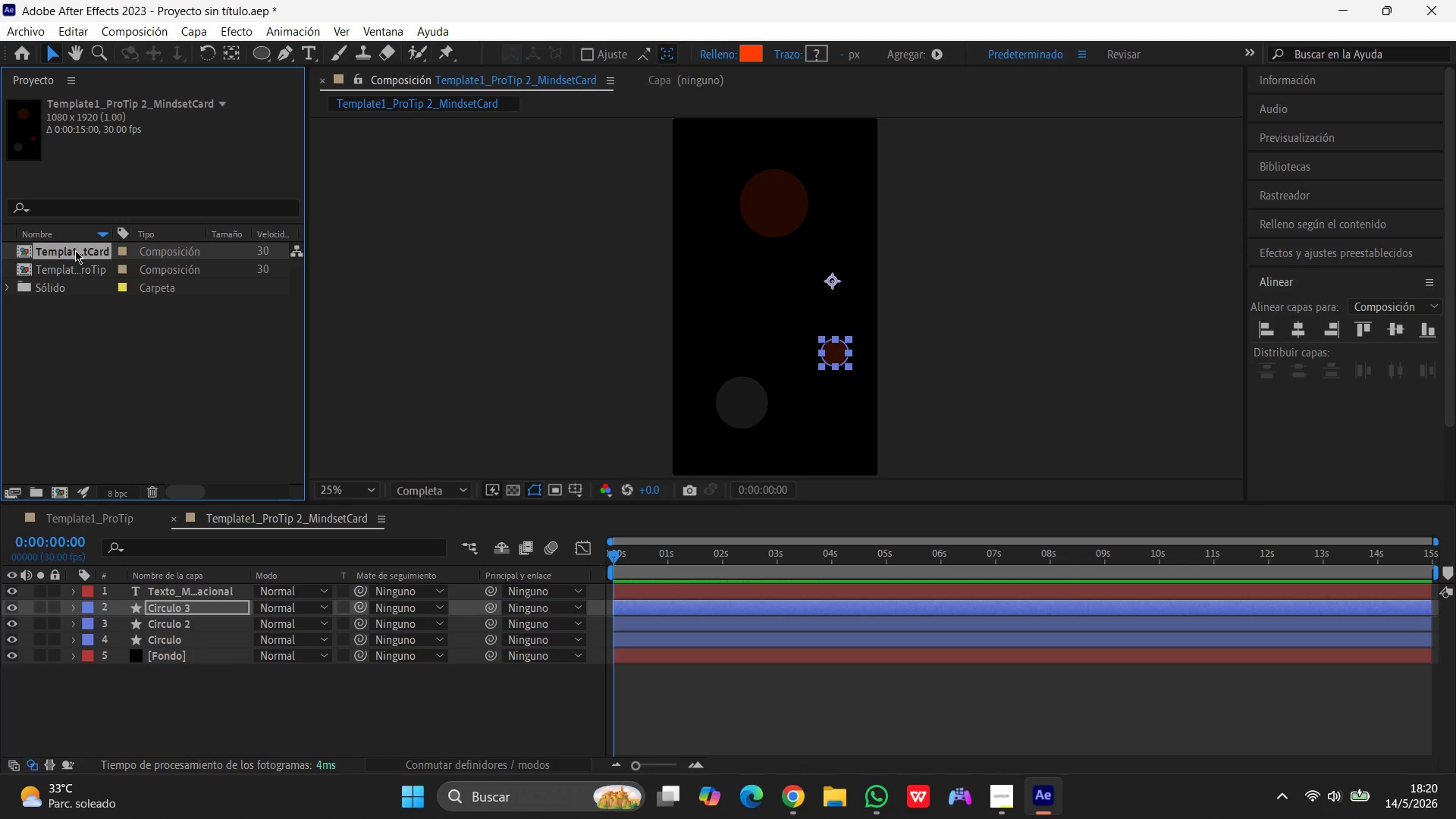 
key(Control+ControlLeft)
 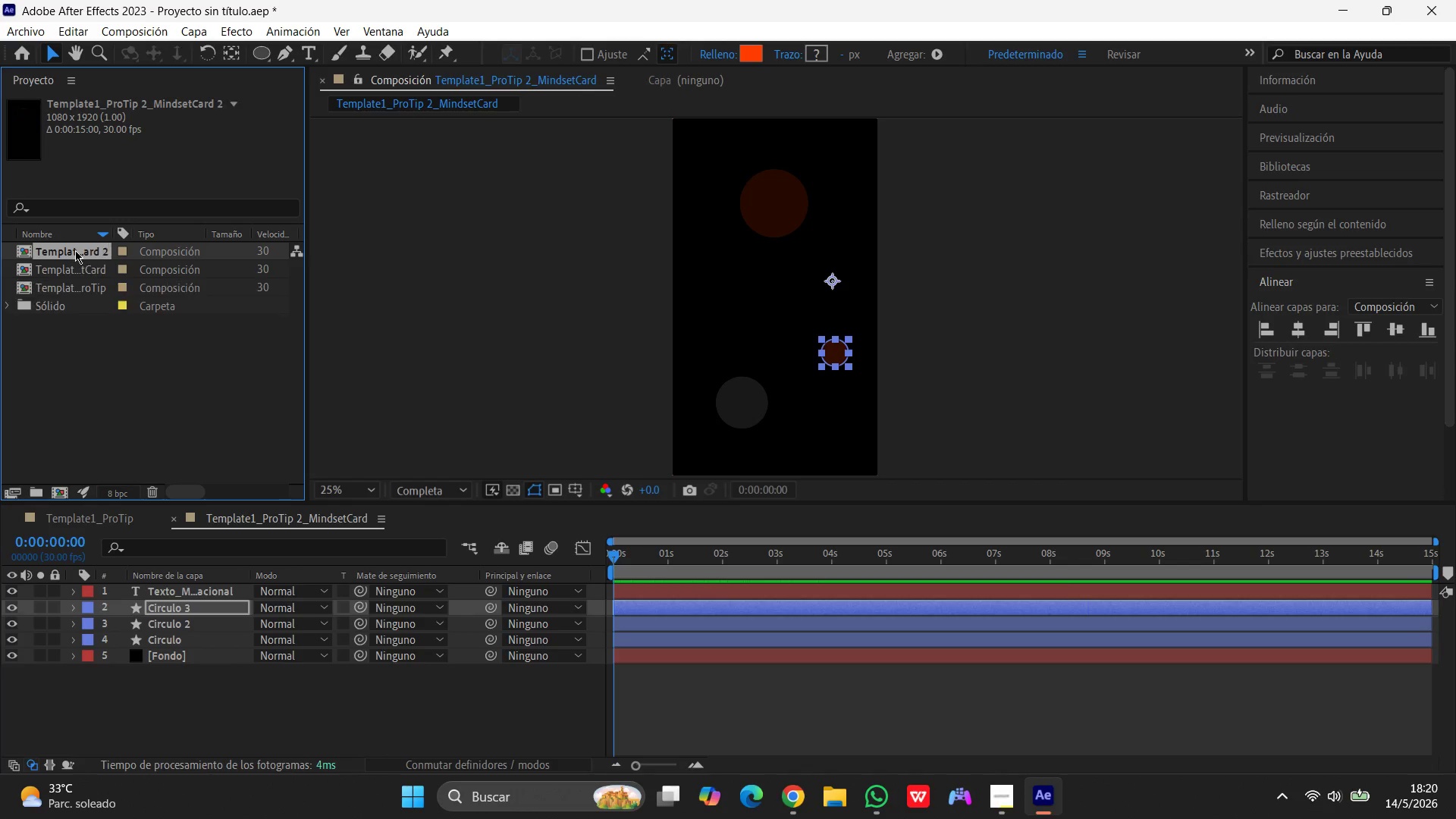 
key(Control+D)
 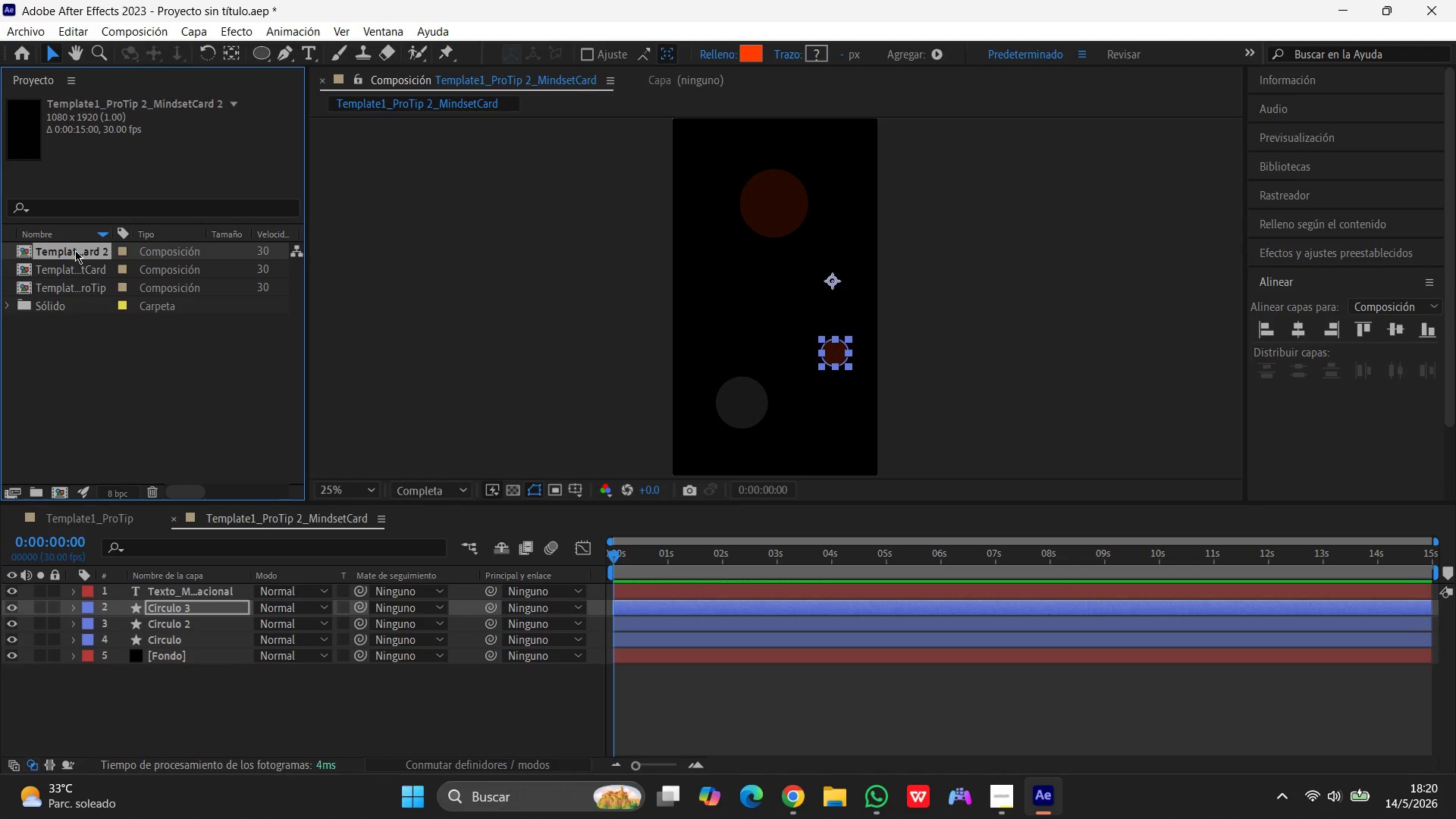 
left_click([75, 250])
 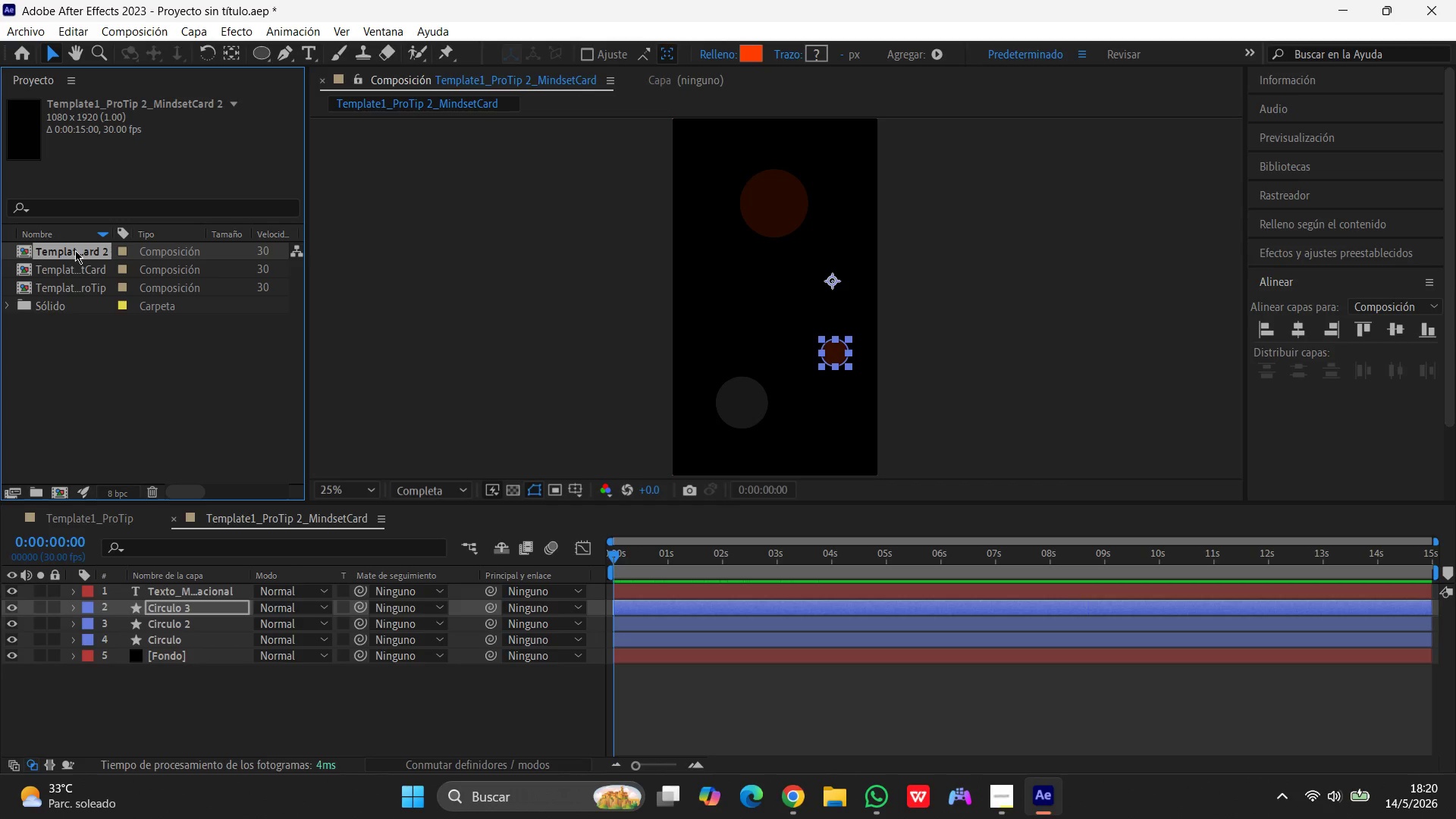 
key(Enter)
 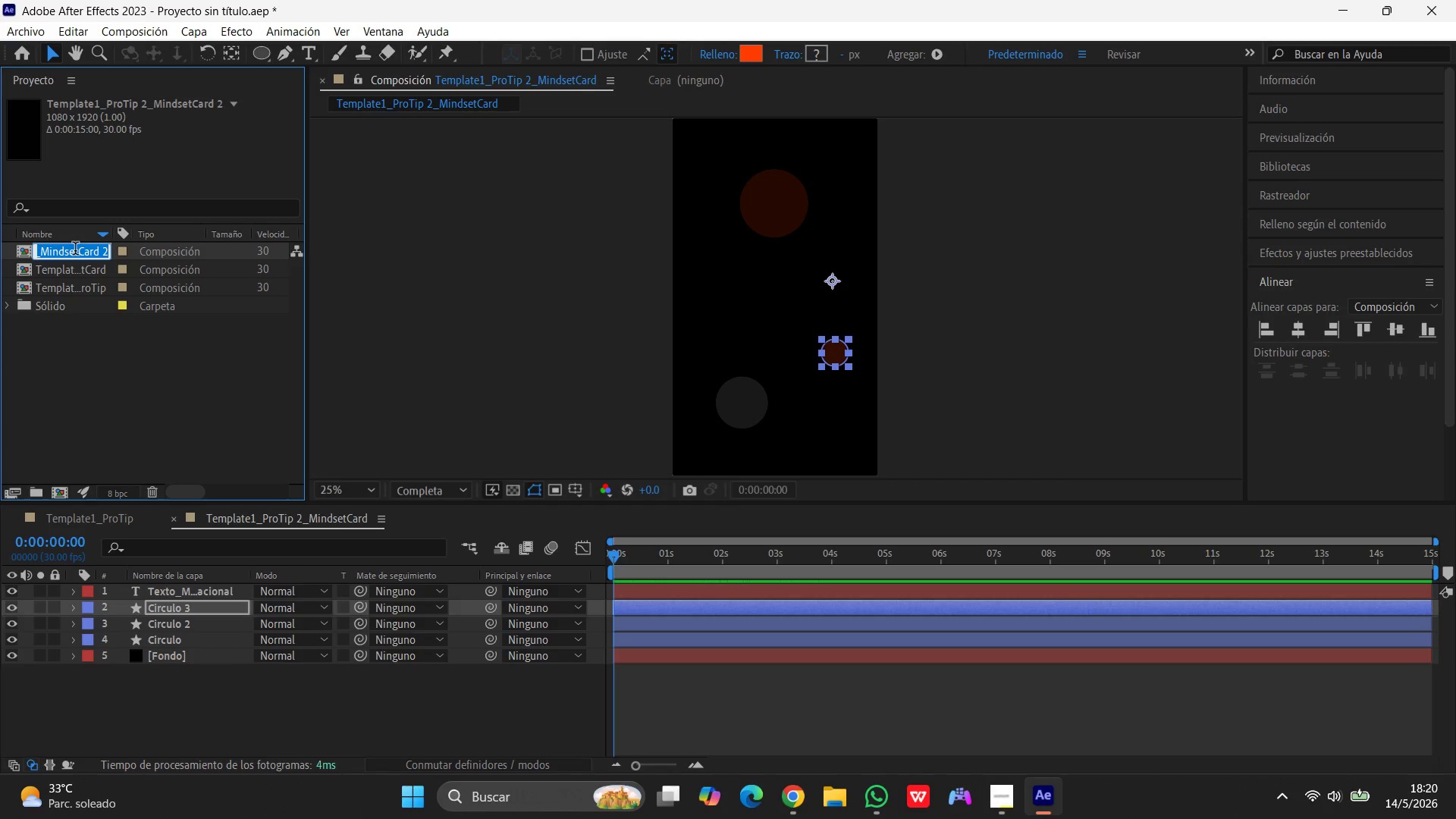 
type(te)
key(Backspace)
key(Backspace)
type(Template3_Morph)
 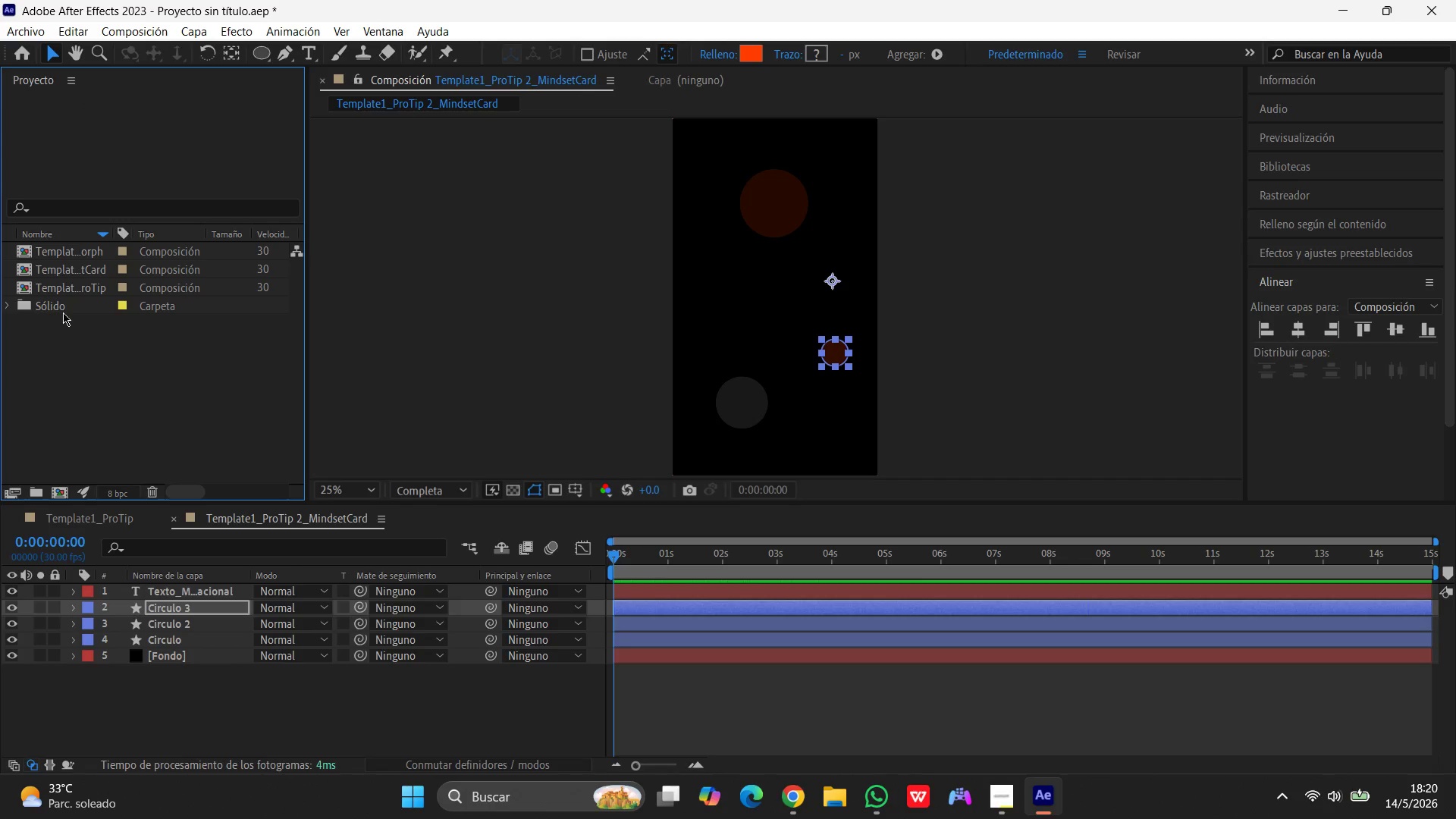 
left_click([67, 251])
 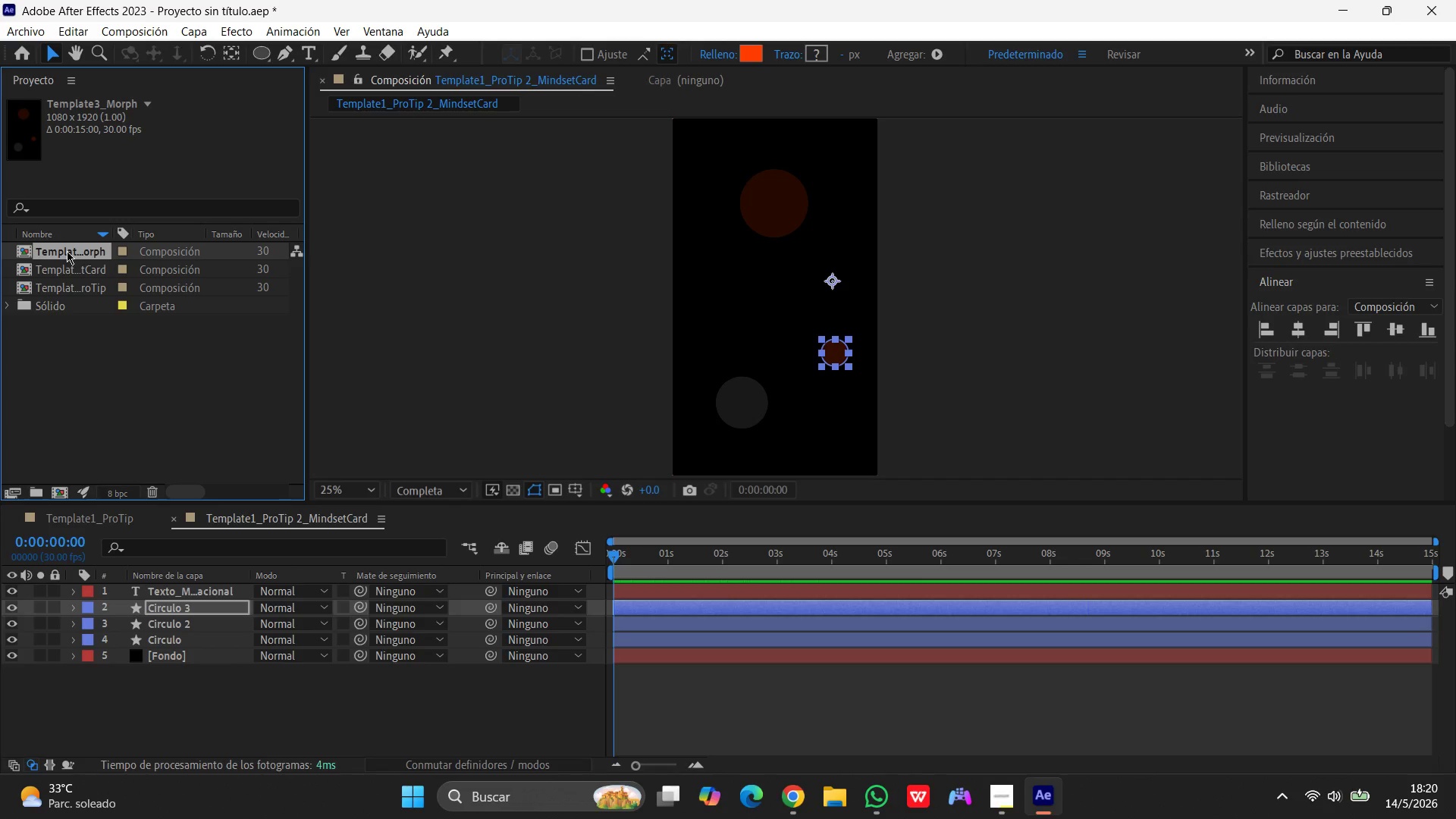 
double_click([67, 251])
 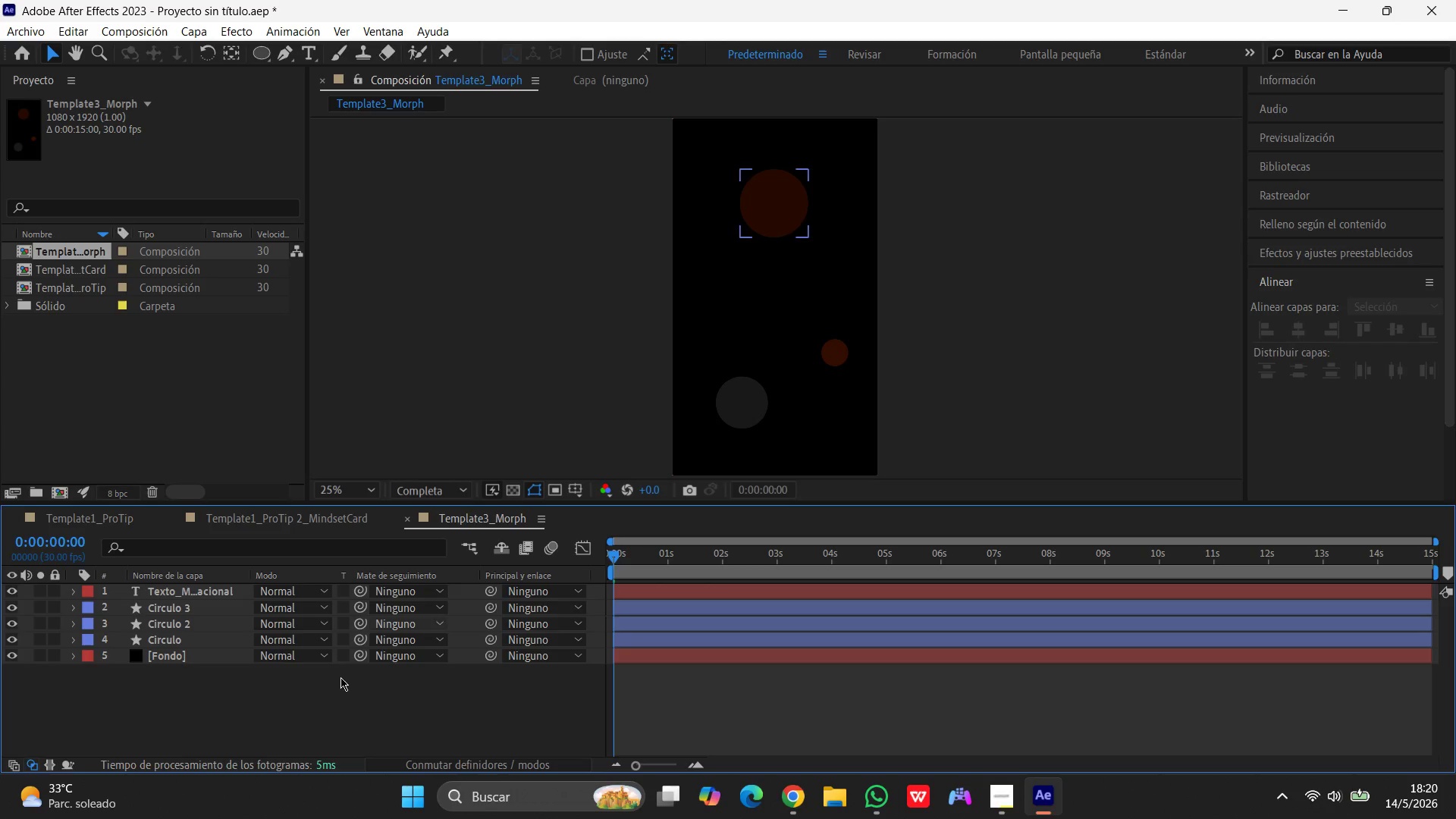 
left_click([263, 716])
 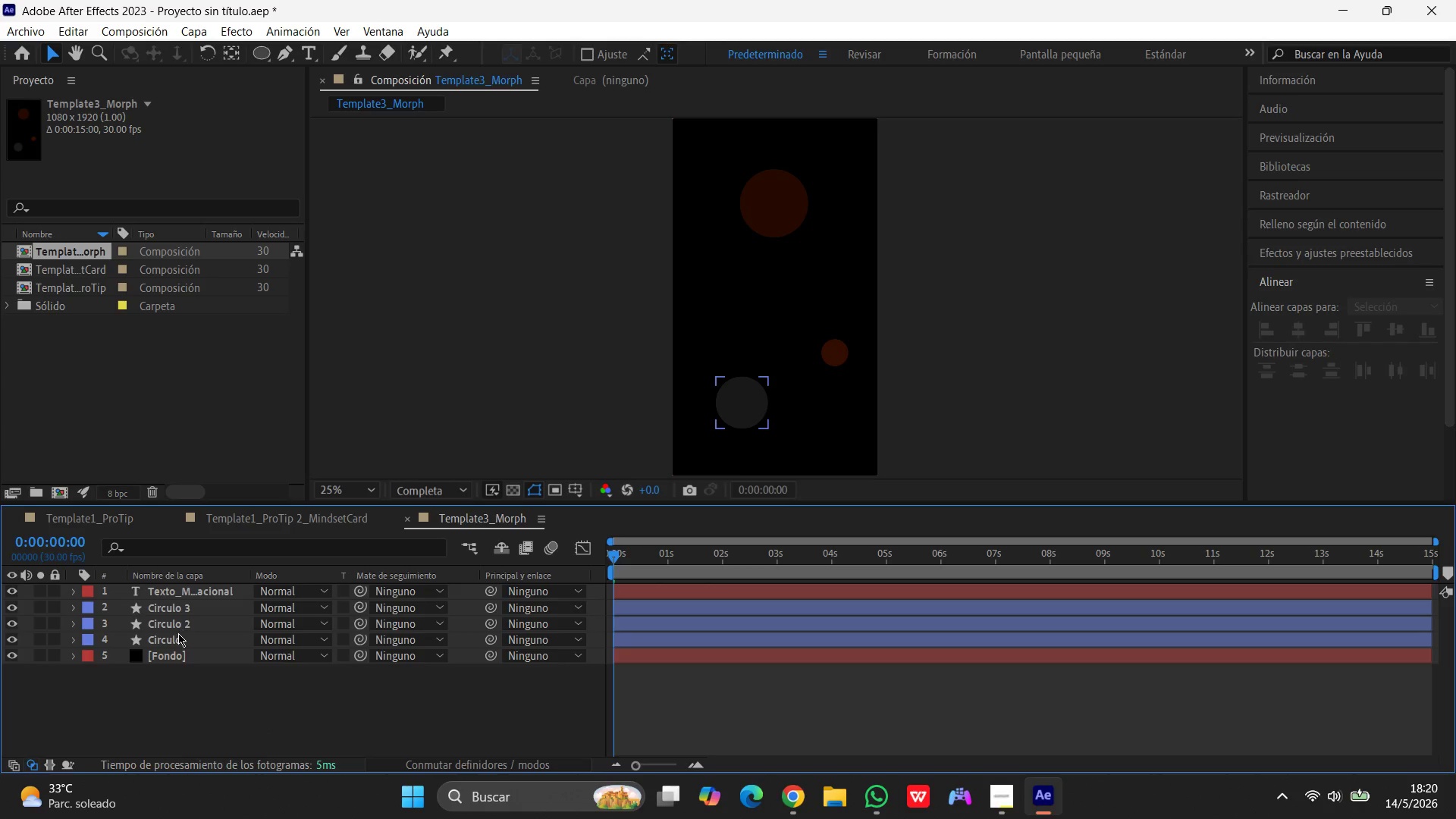 
left_click([178, 635])
 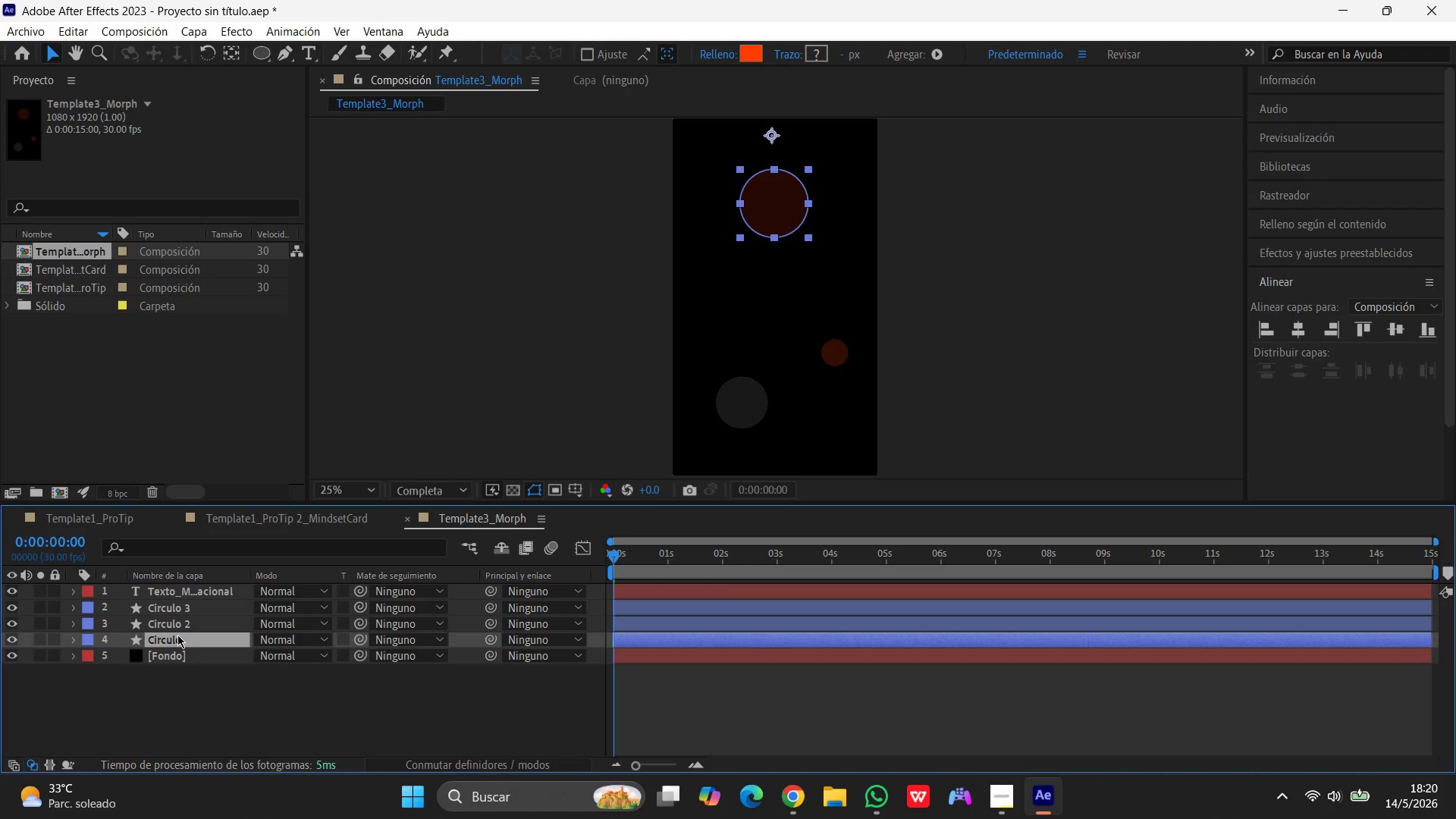 
key(Delete)
 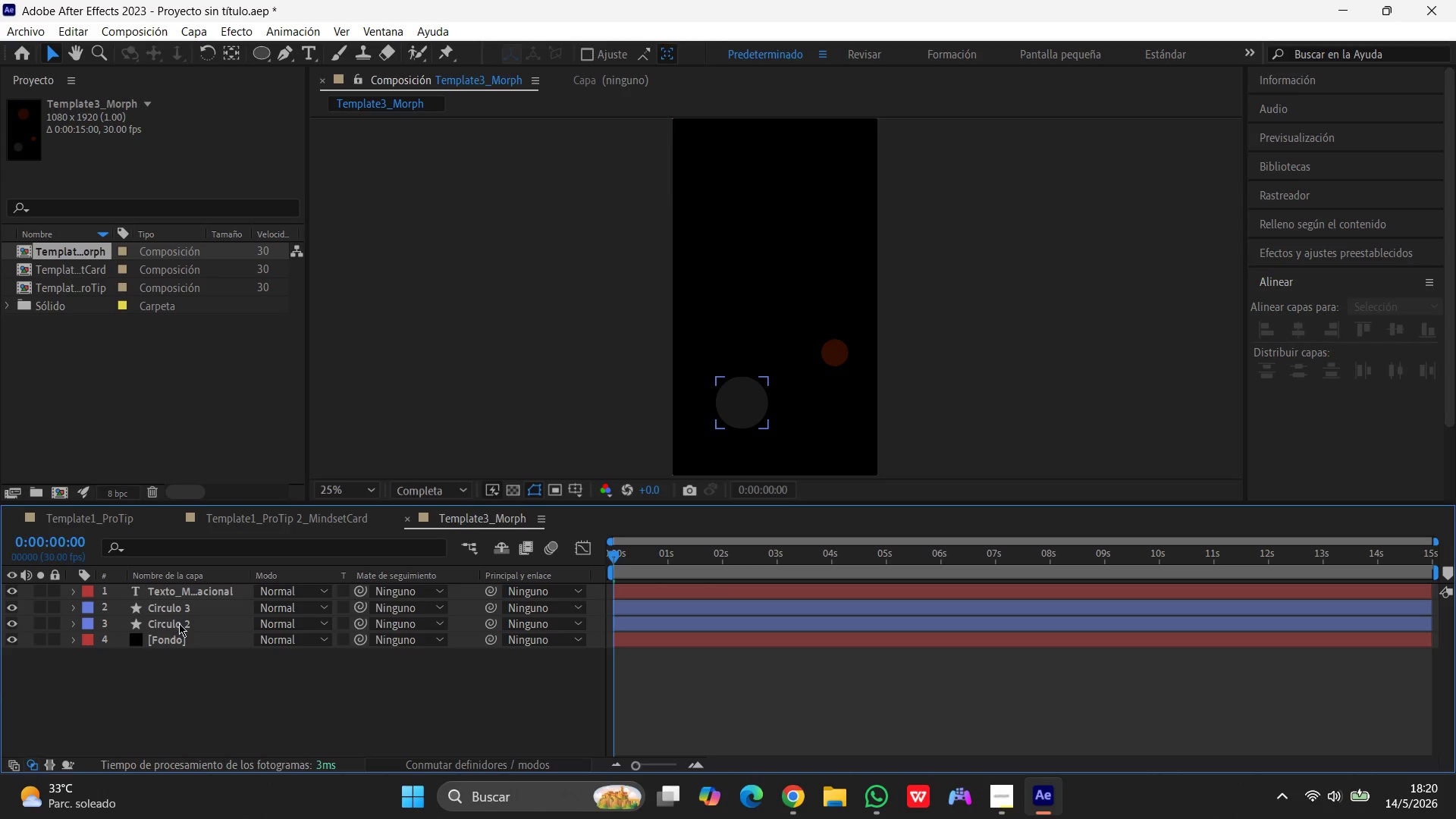 
left_click([180, 622])
 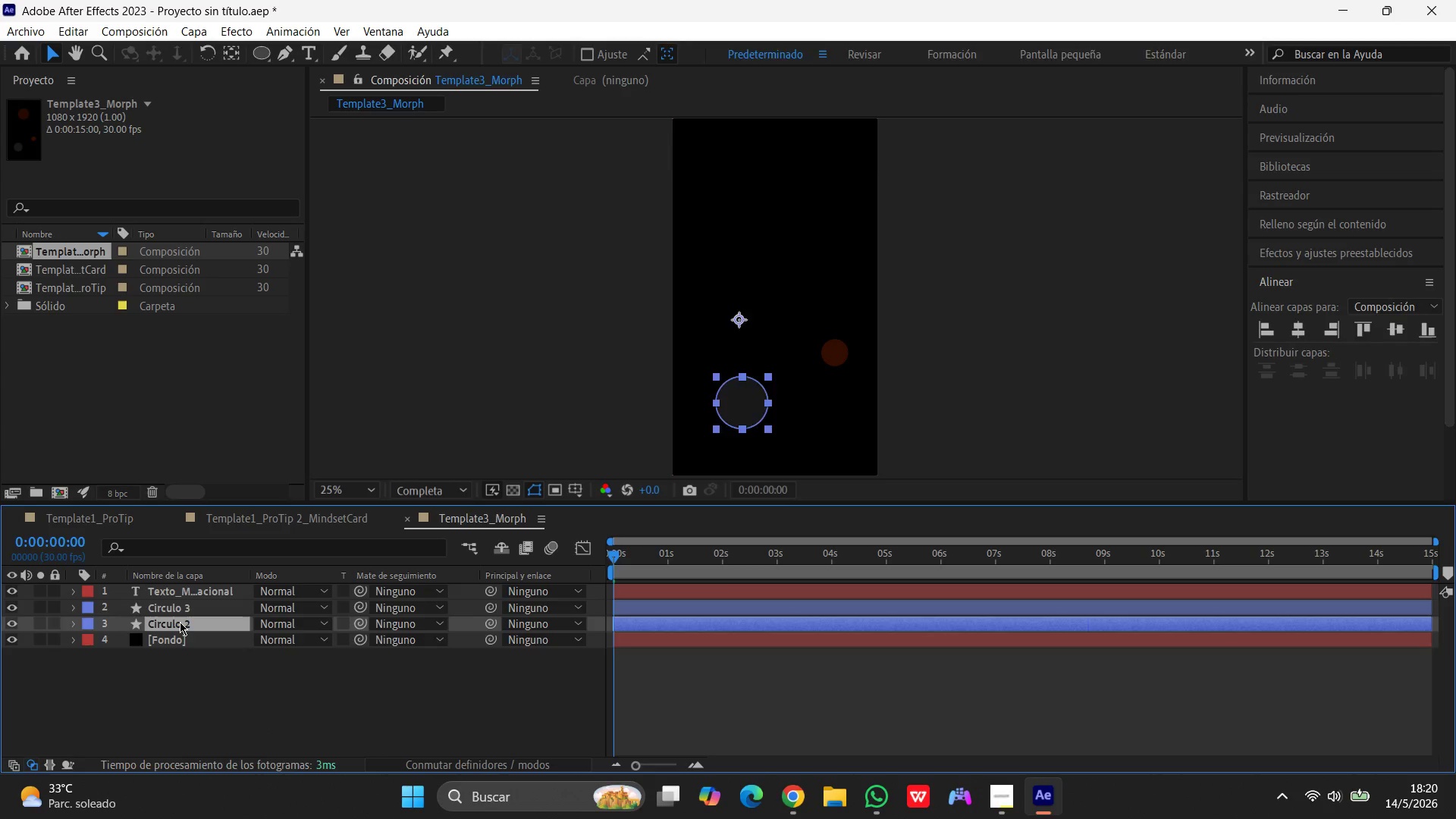 
key(Delete)
 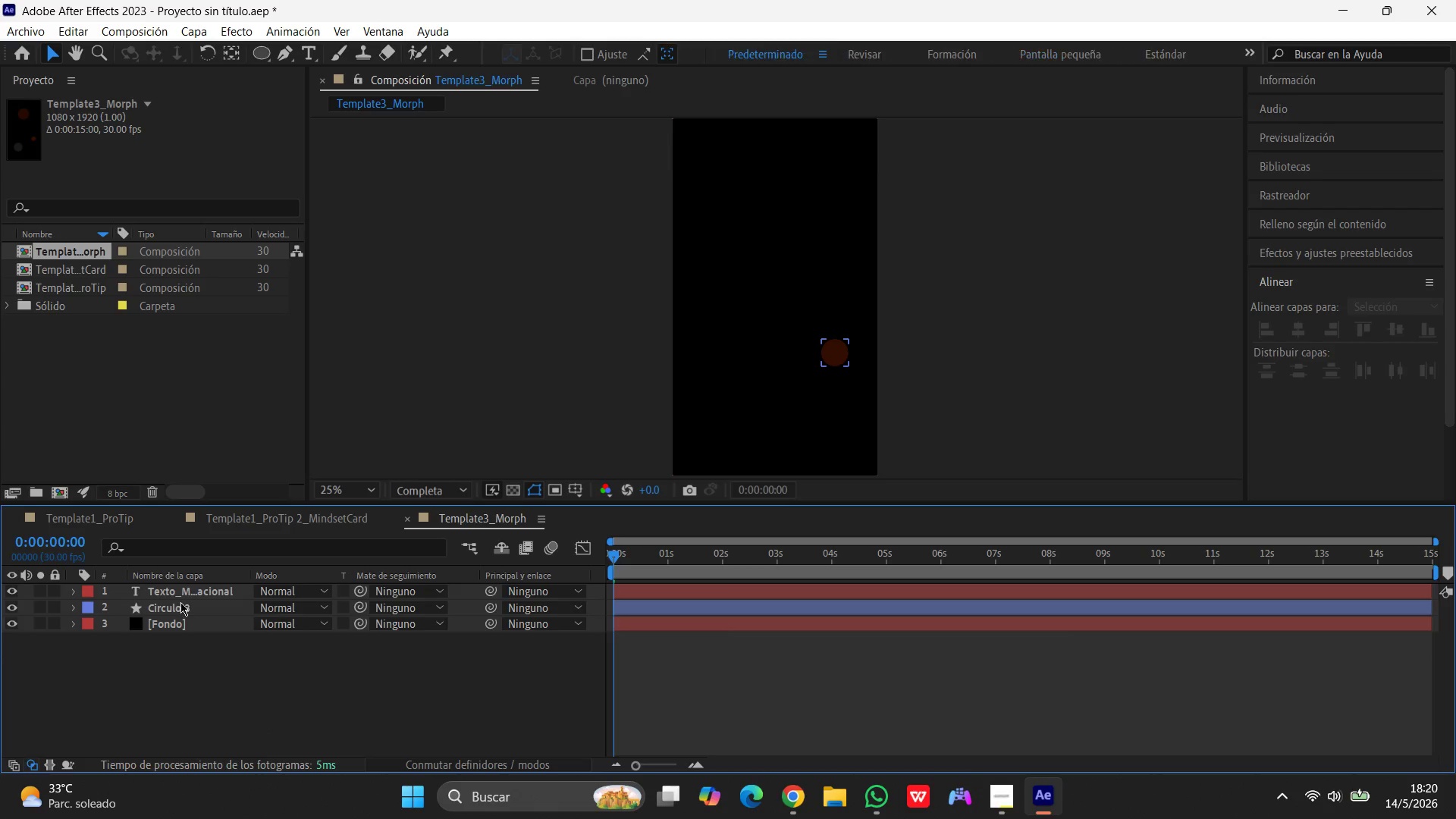 
left_click([180, 602])
 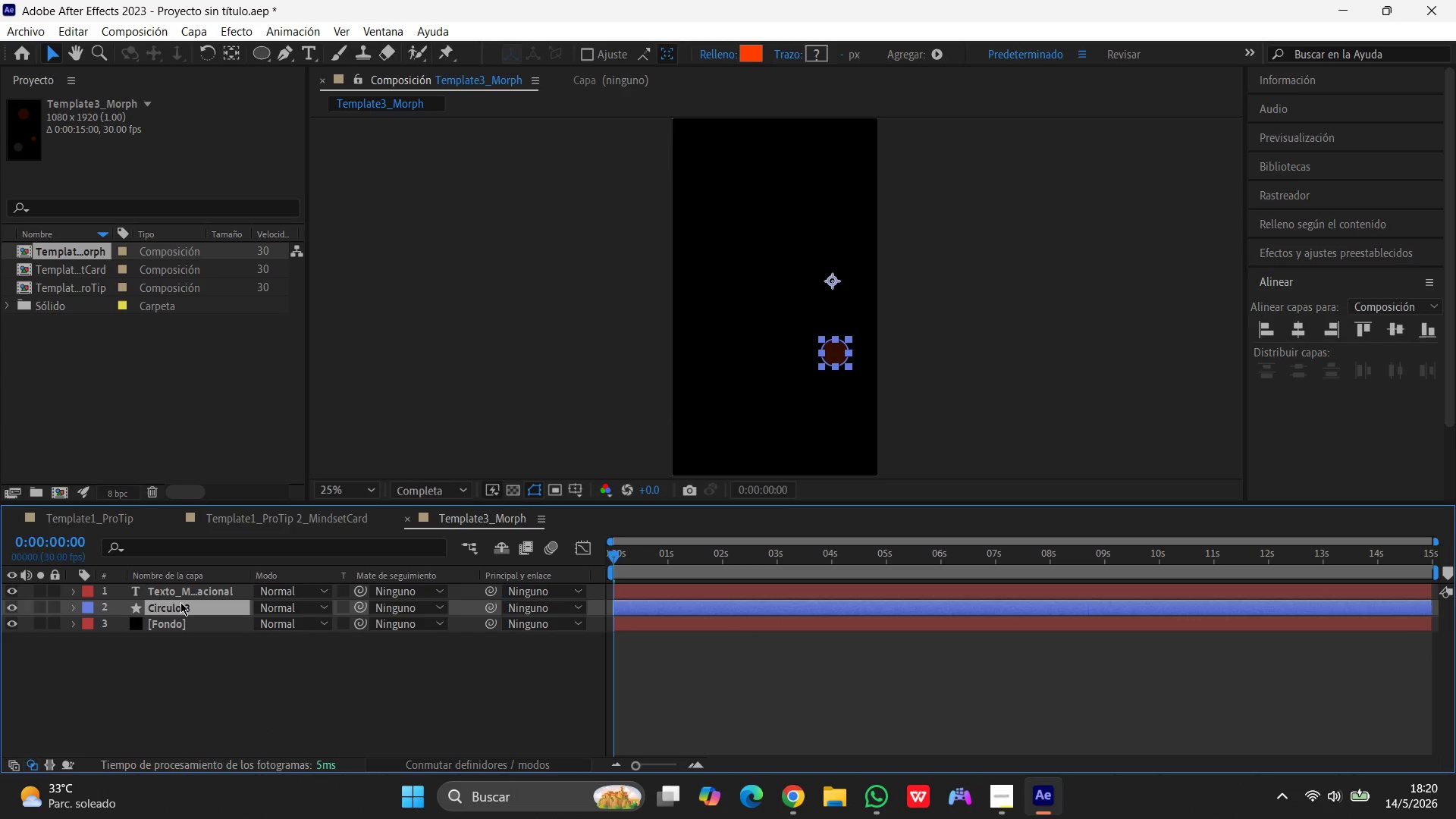 
key(Delete)
 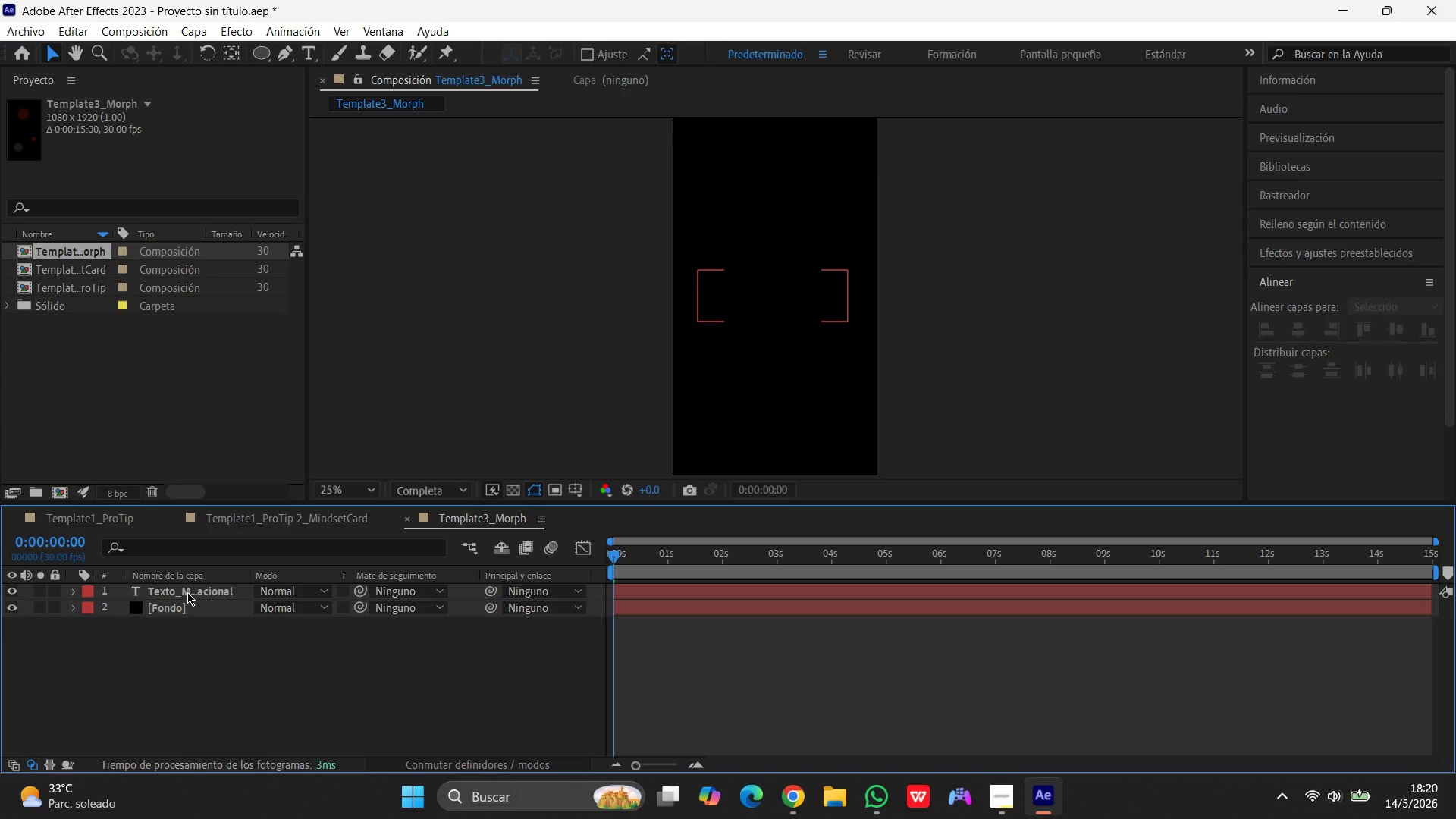 
left_click([188, 592])
 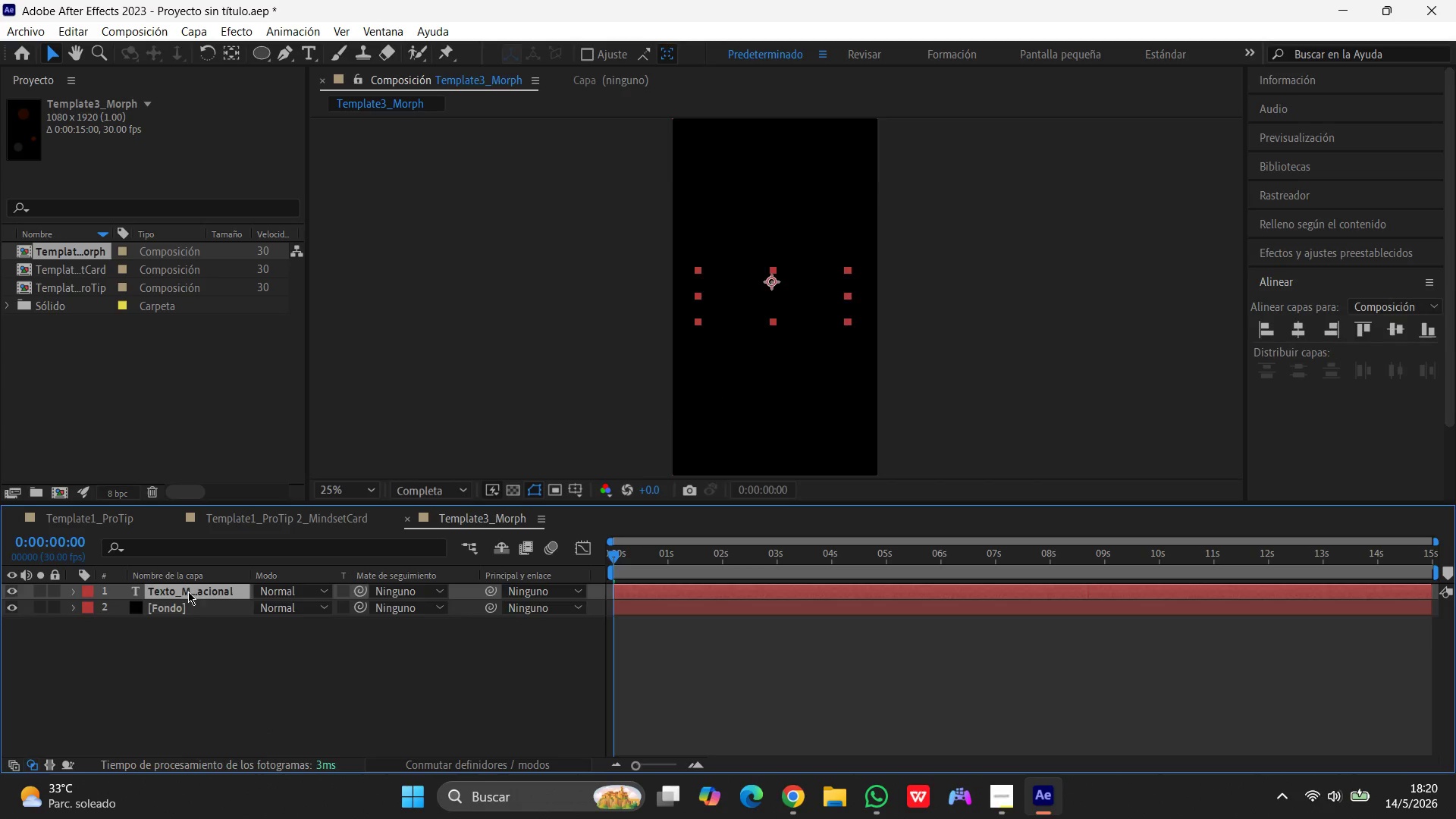 
key(Delete)
 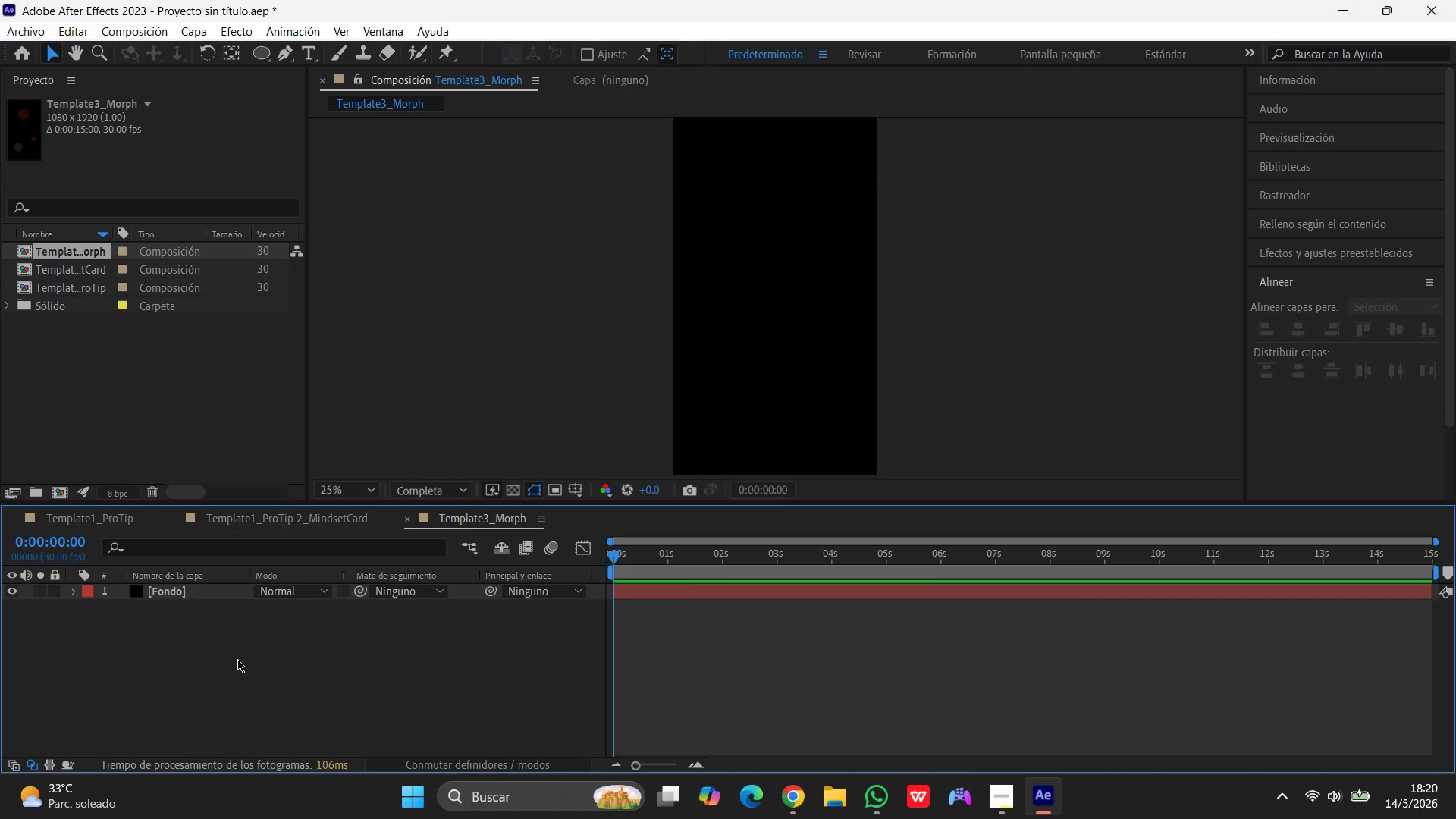 
left_click([247, 668])
 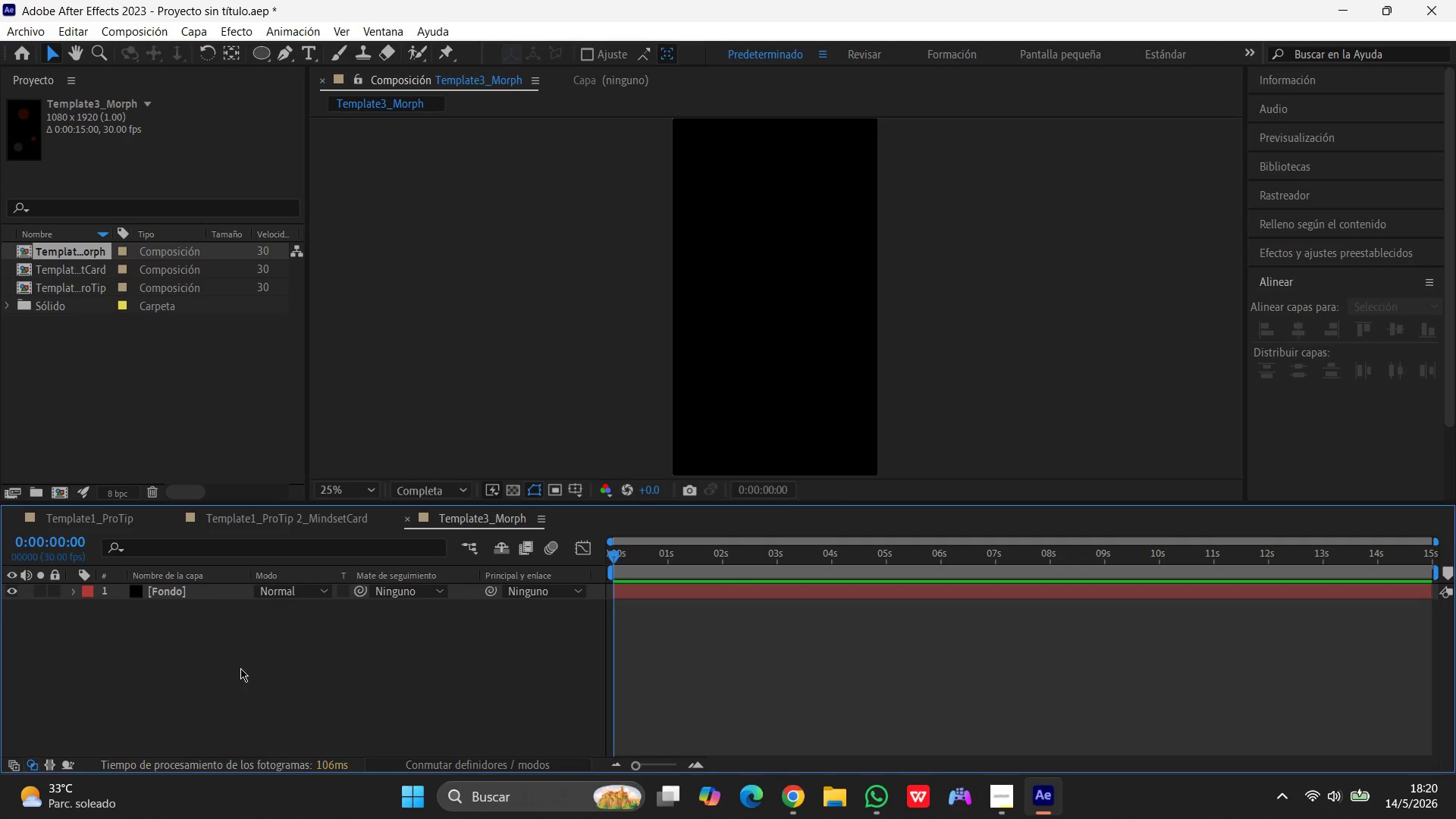 
wait(10.16)
 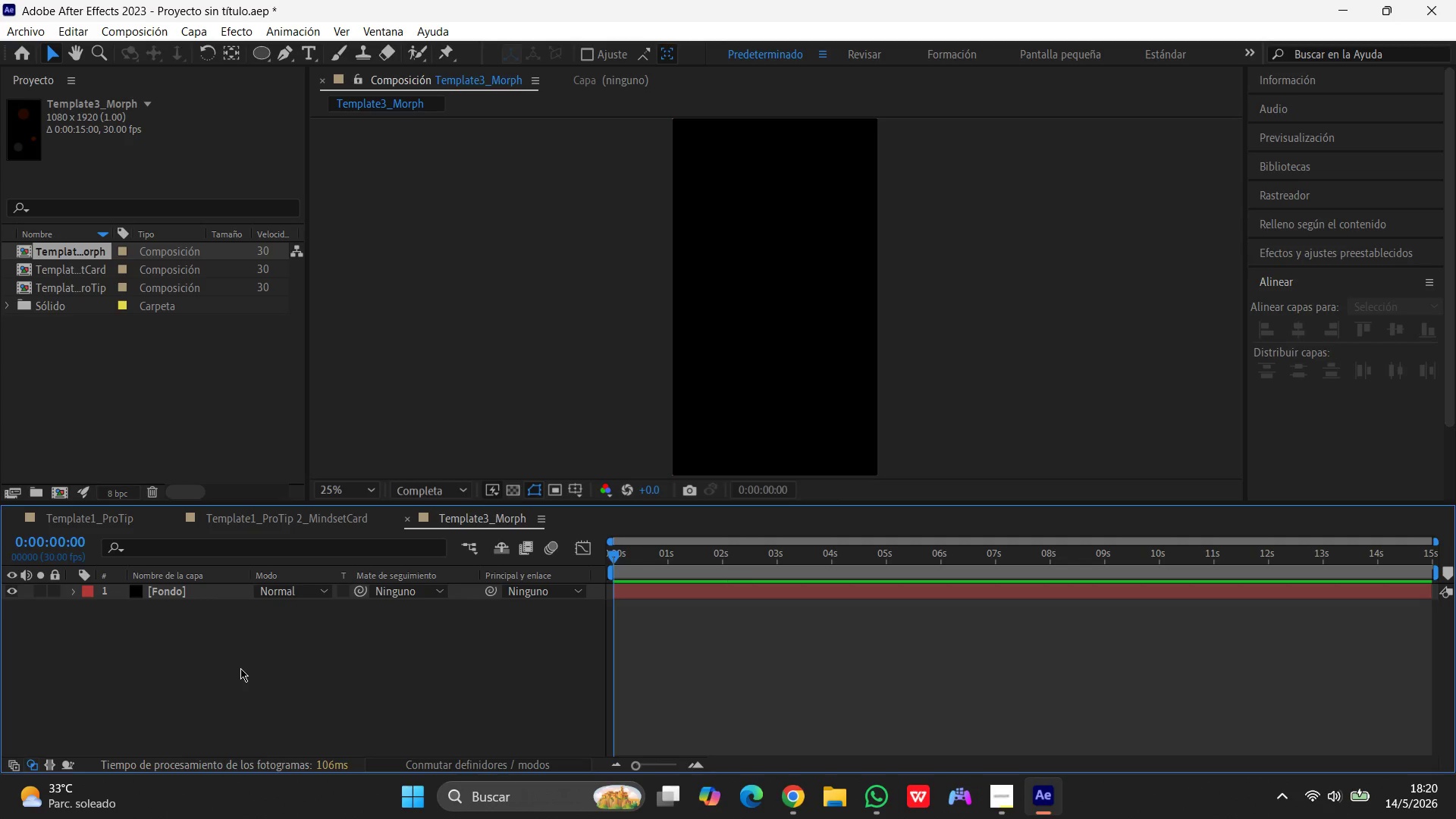 
left_click([263, 49])
 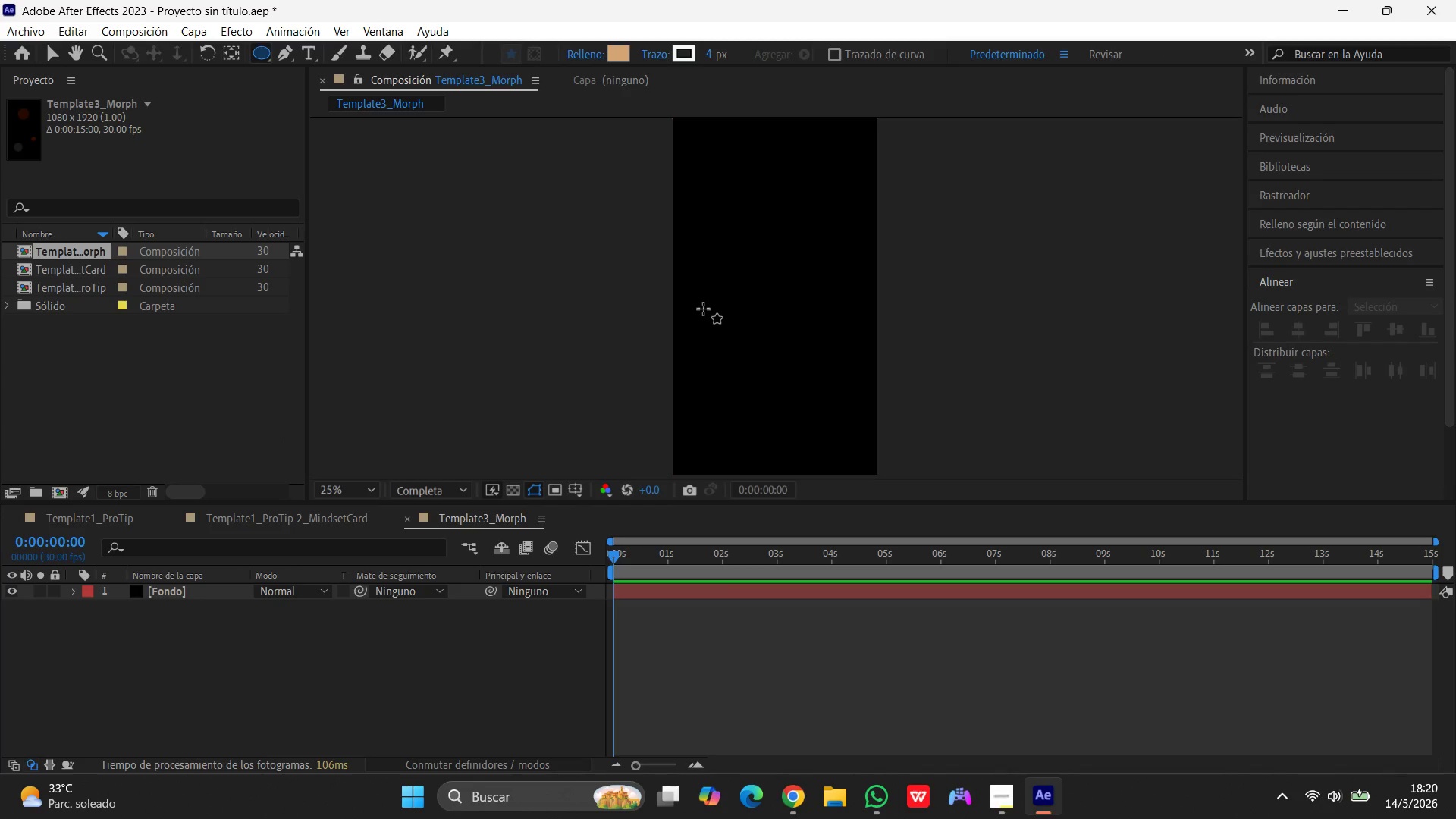 
hold_key(key=ShiftLeft, duration=1.33)
left_click_drag(start_coordinate=[755, 281], to_coordinate=[838, 373])
 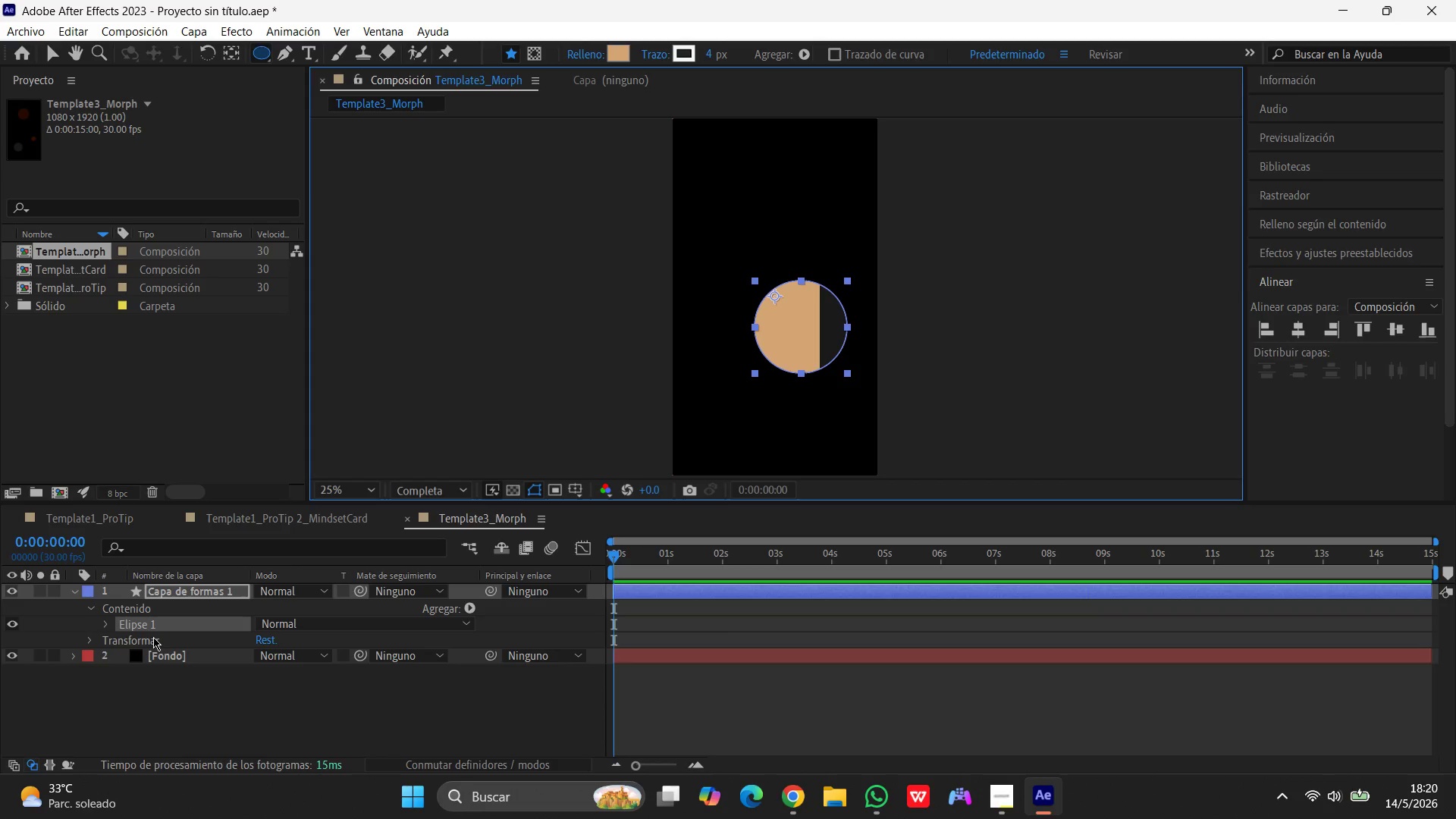 
mouse_move([130, 635])
 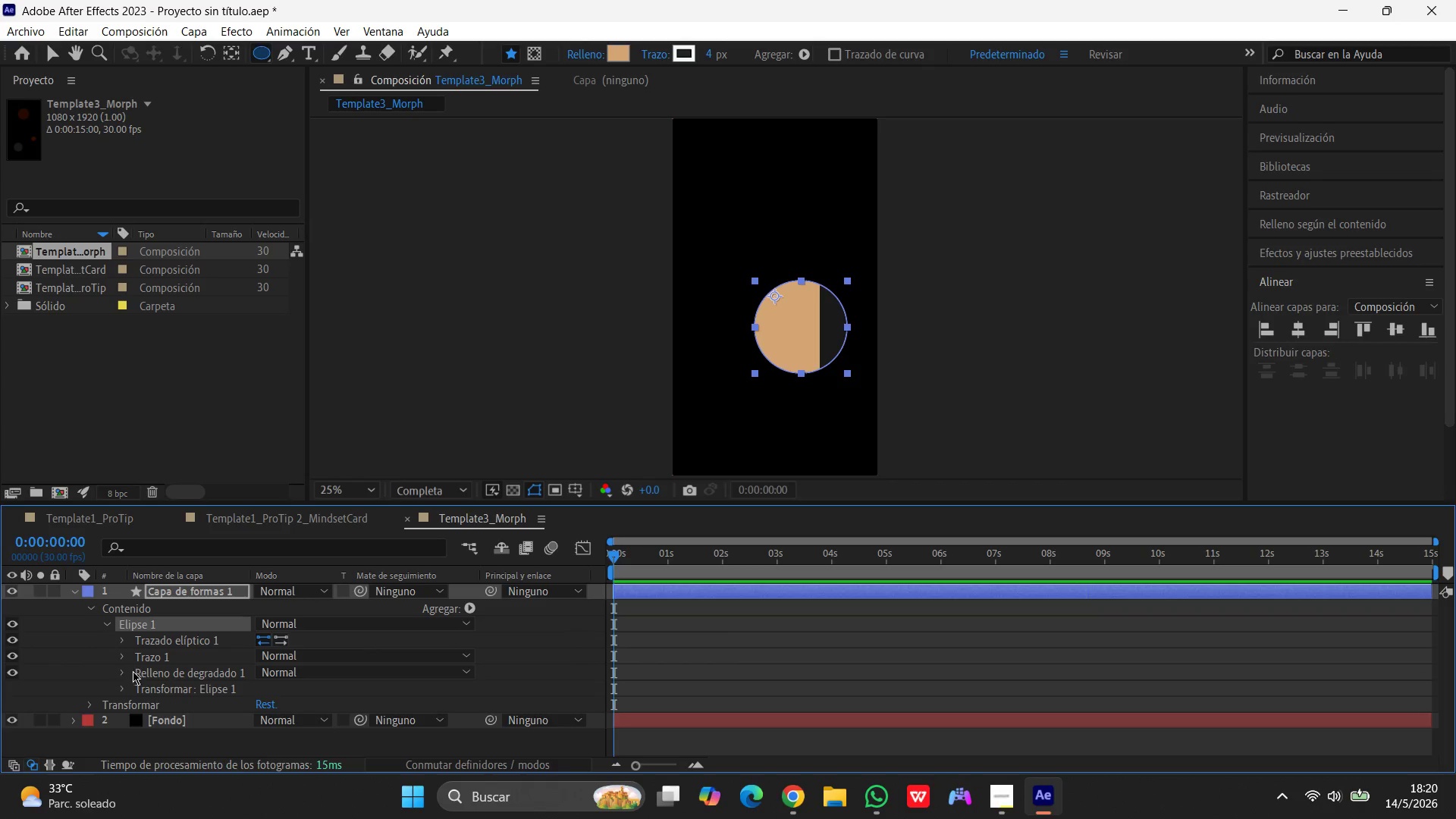 
left_click([152, 670])
 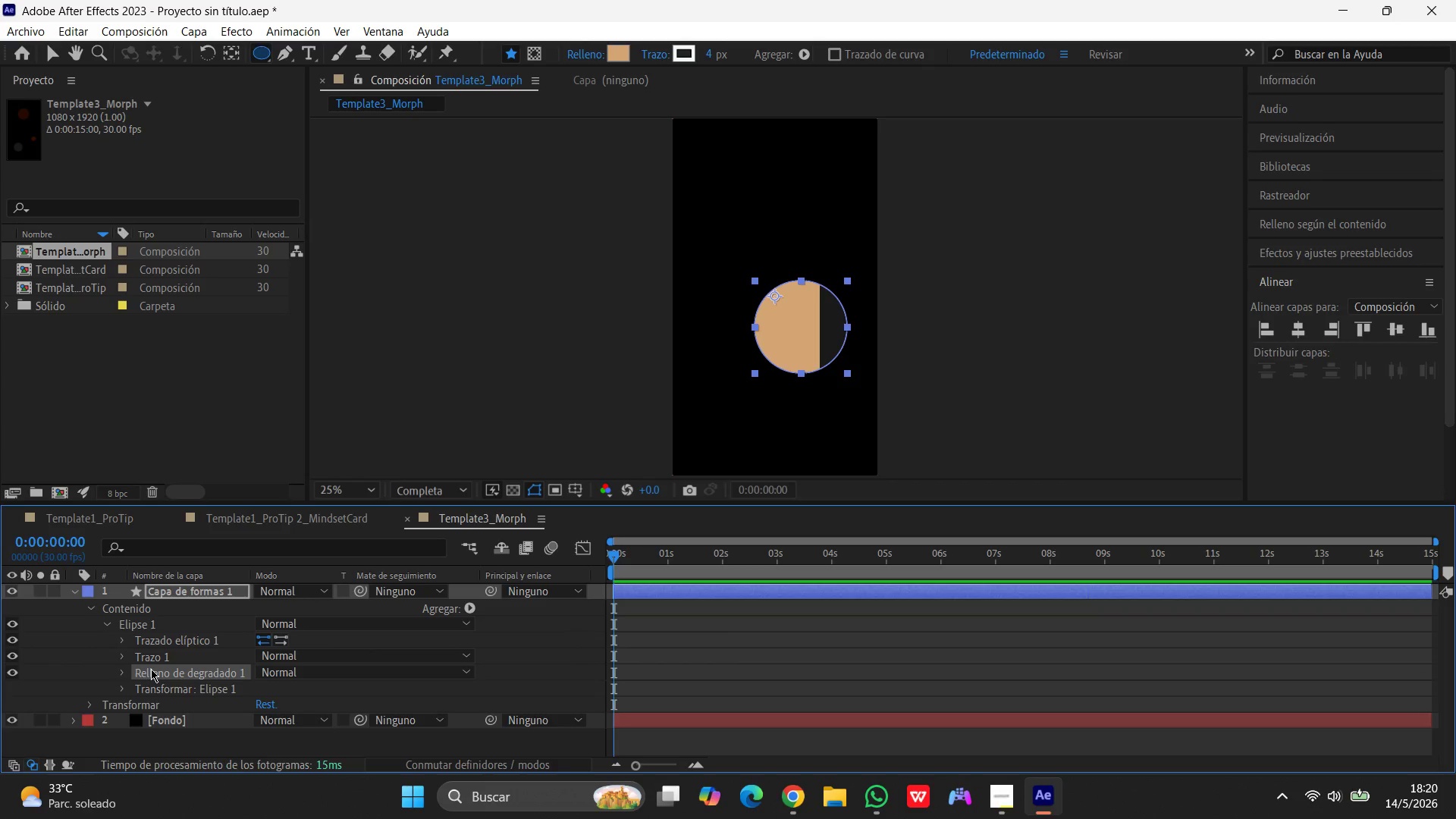 
key(Delete)
 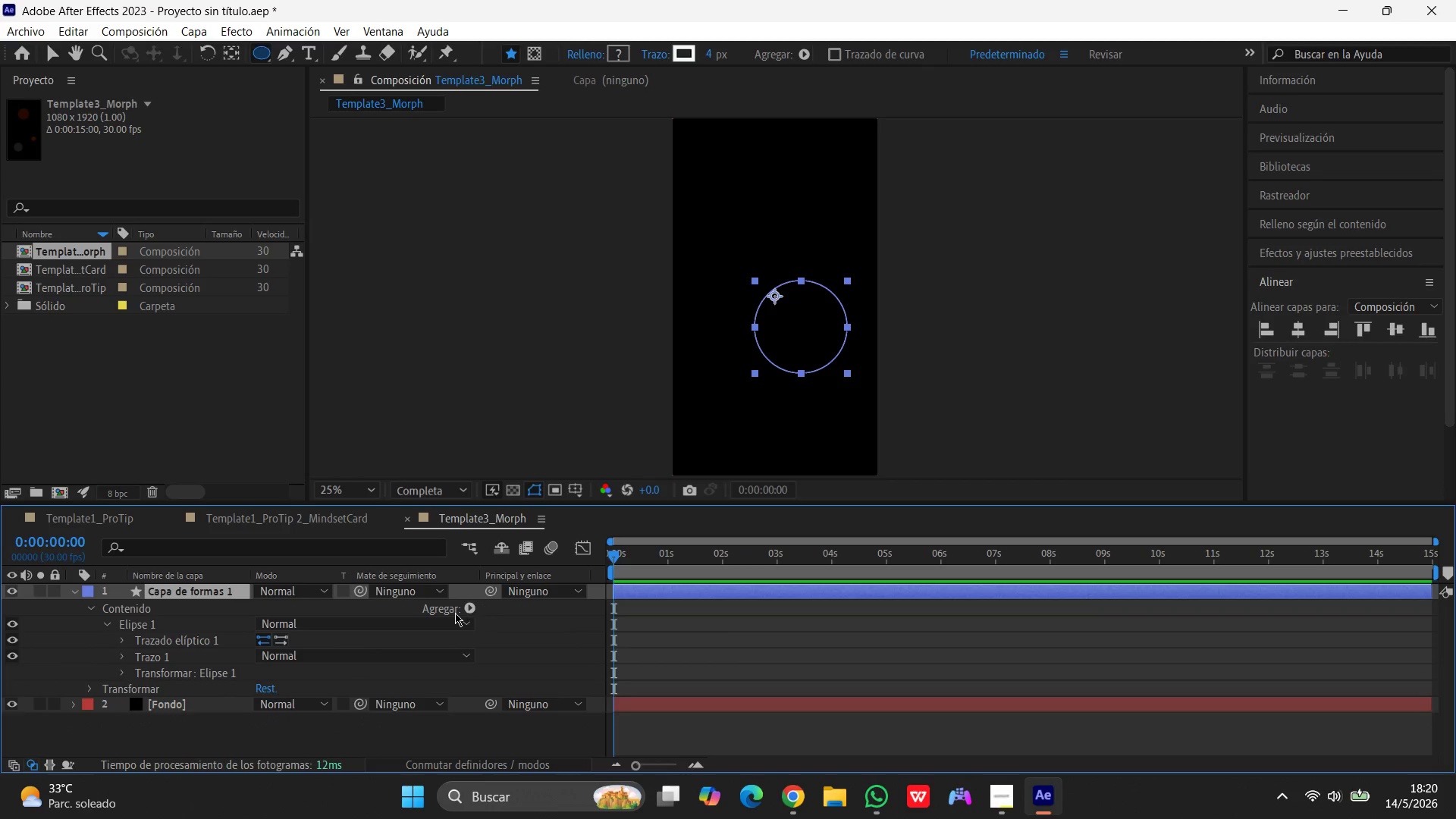 
left_click([472, 607])
 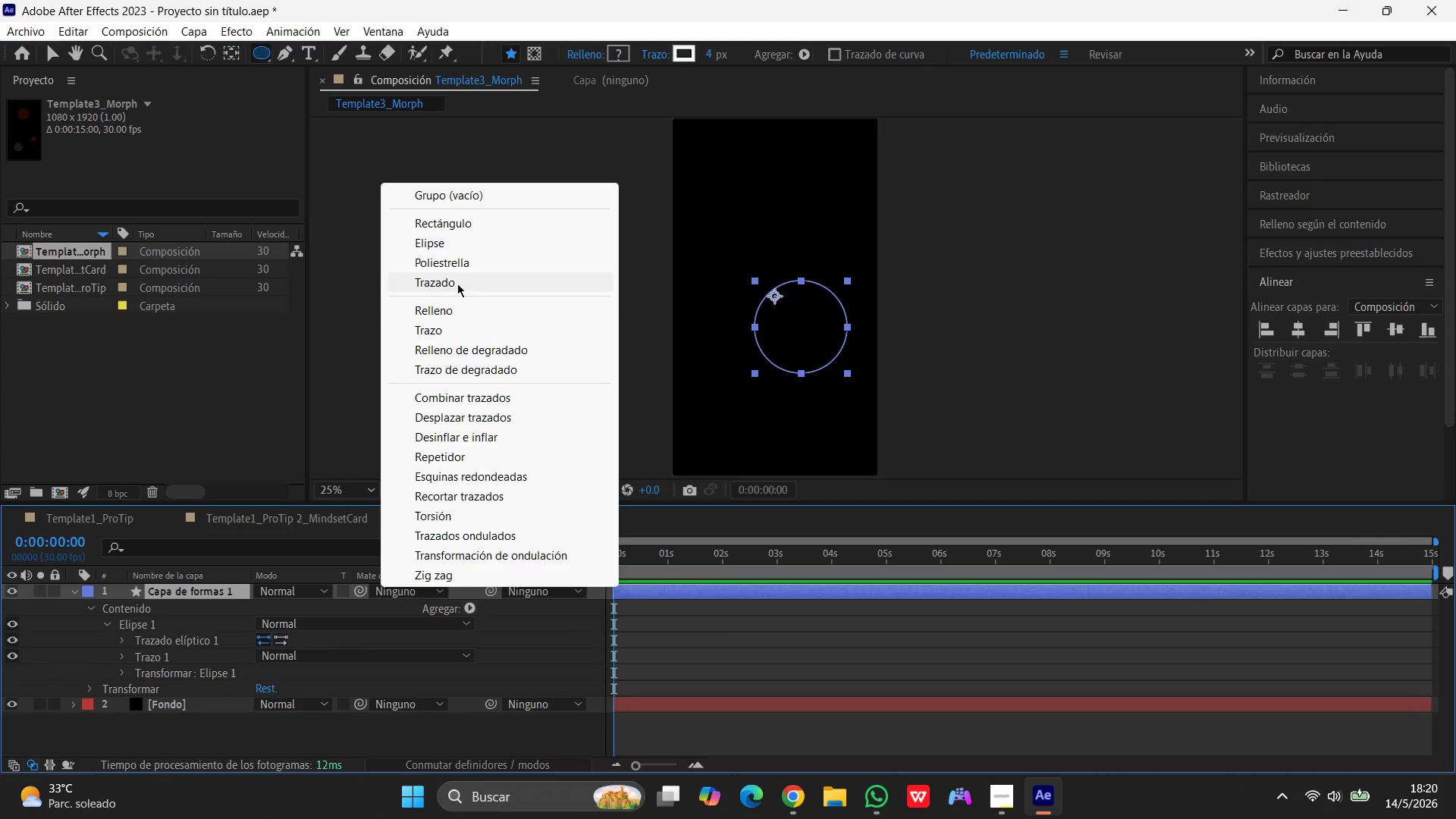 
left_click([440, 312])
 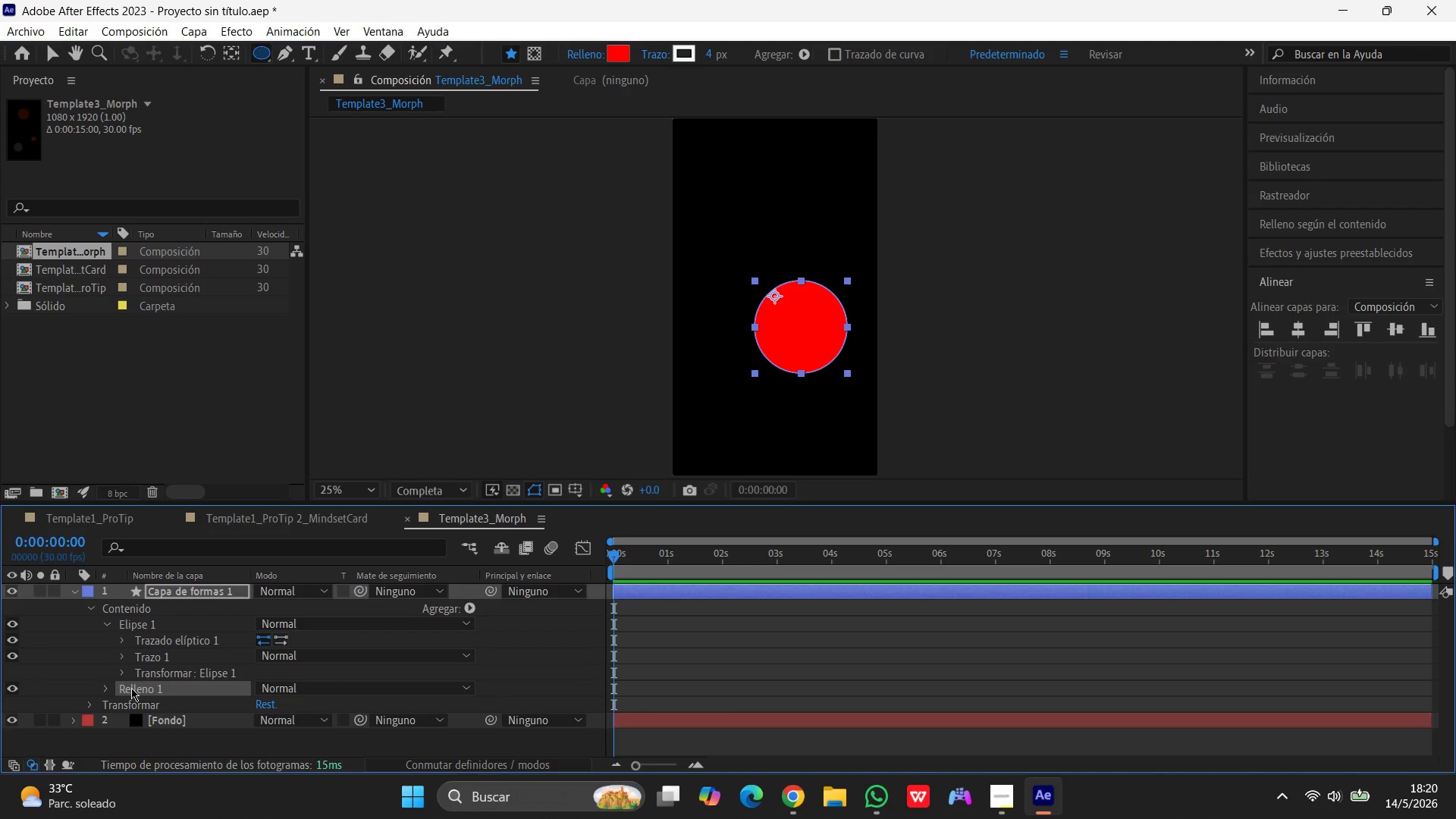 
left_click([109, 687])
 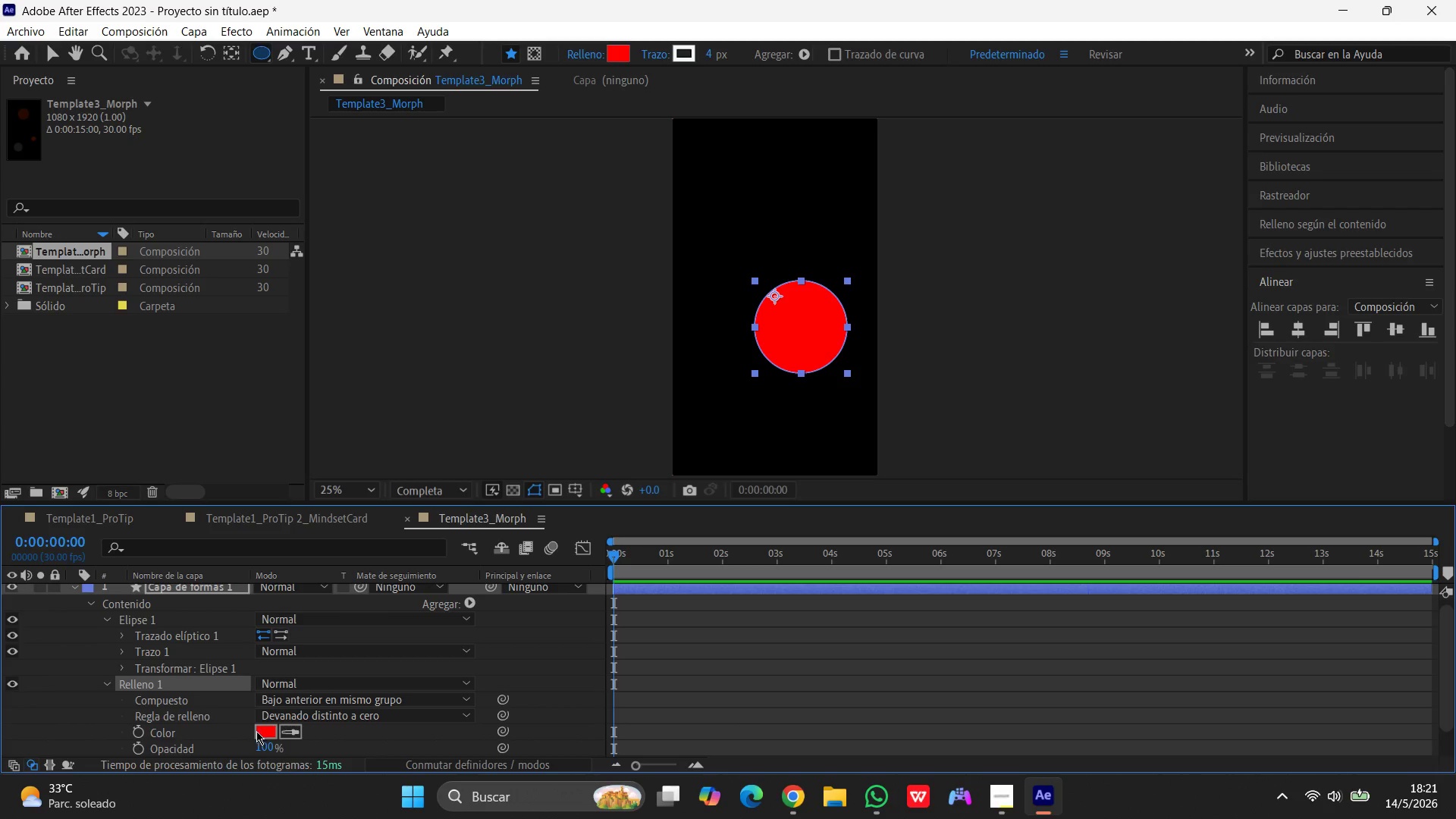 
left_click([264, 733])
 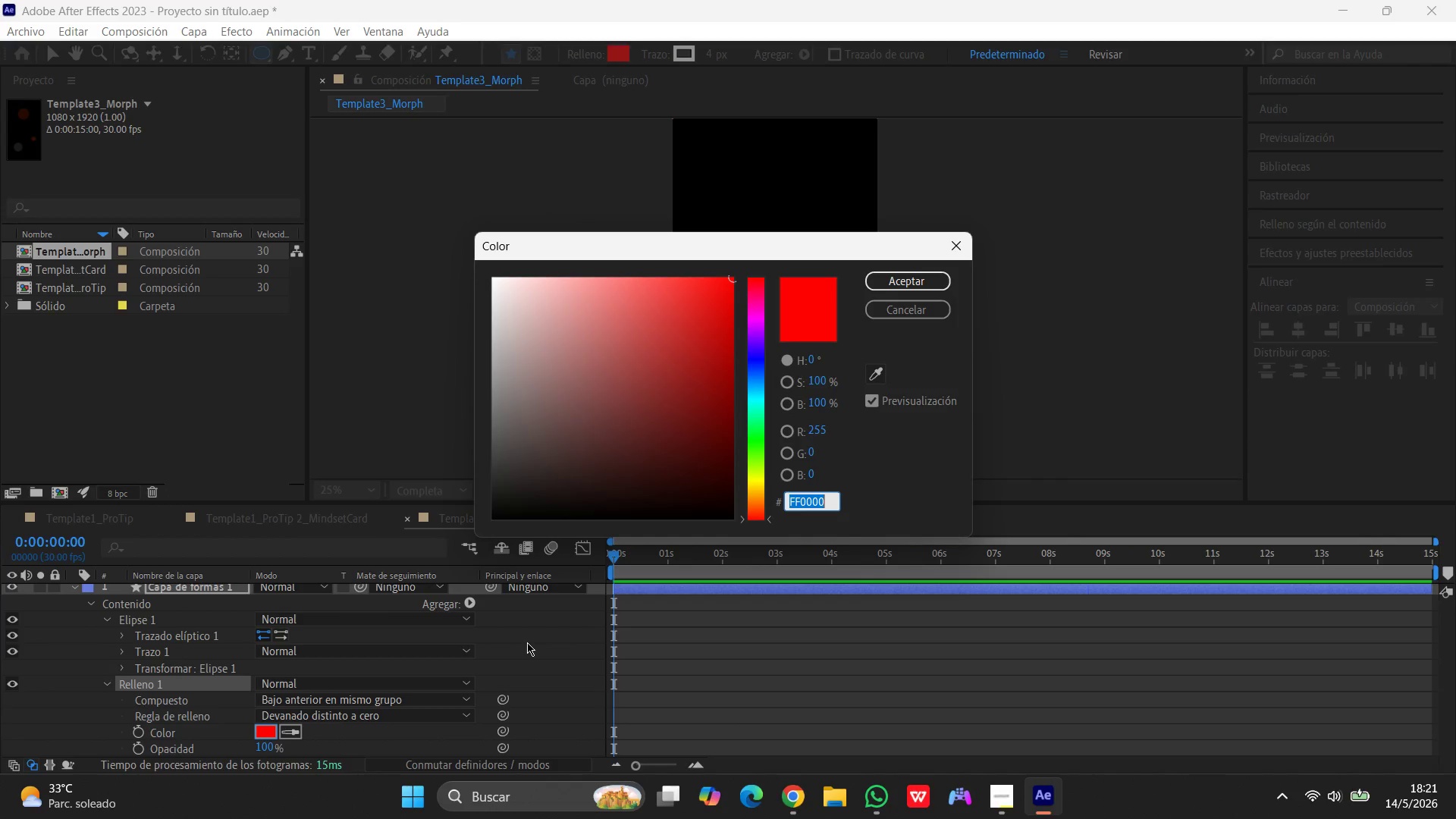 
type(ff3)
 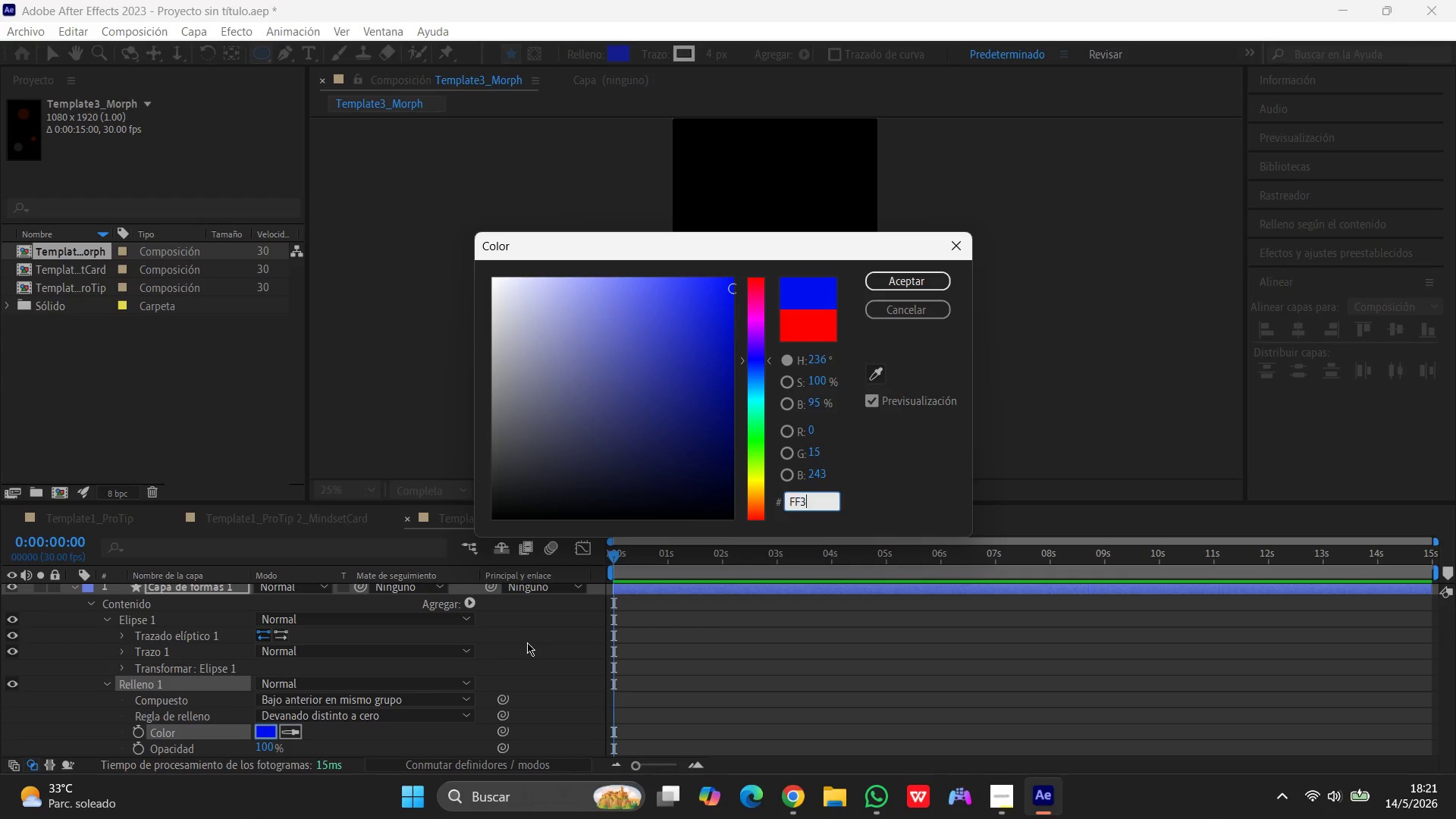 
type(d00)
 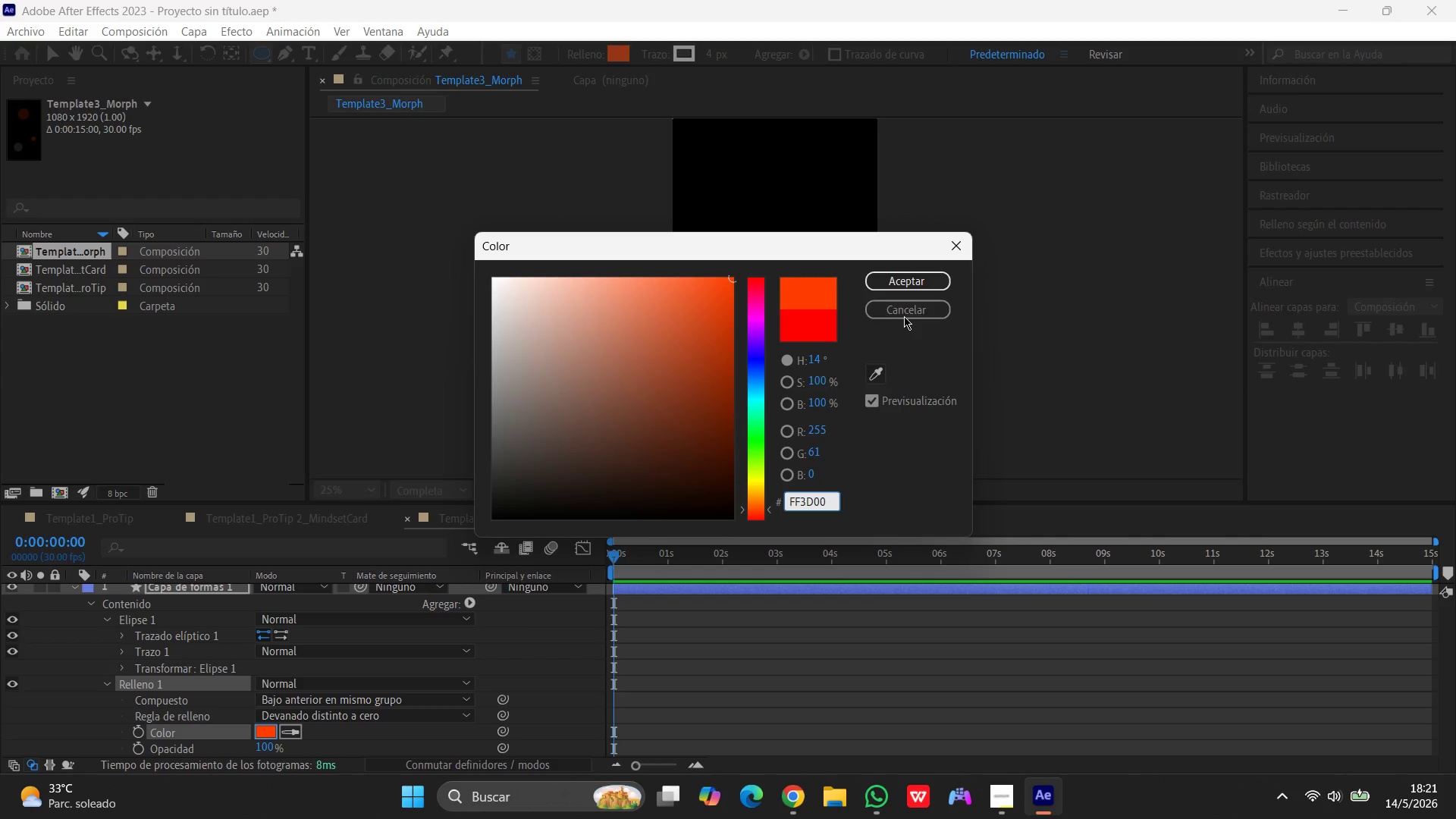 
left_click([916, 282])
 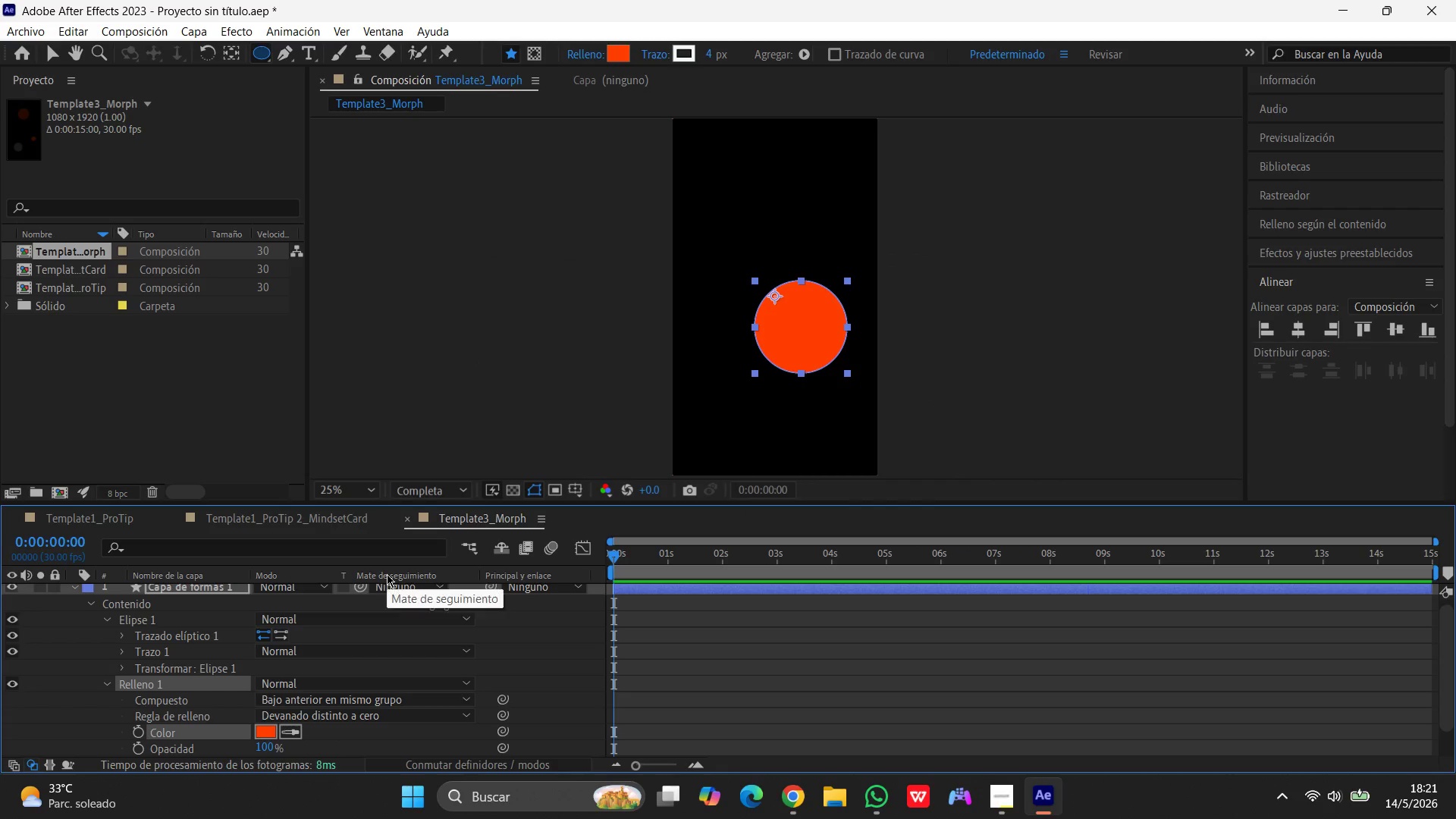 
scroll: coordinate [138, 645], scroll_direction: up, amount: 6.0
 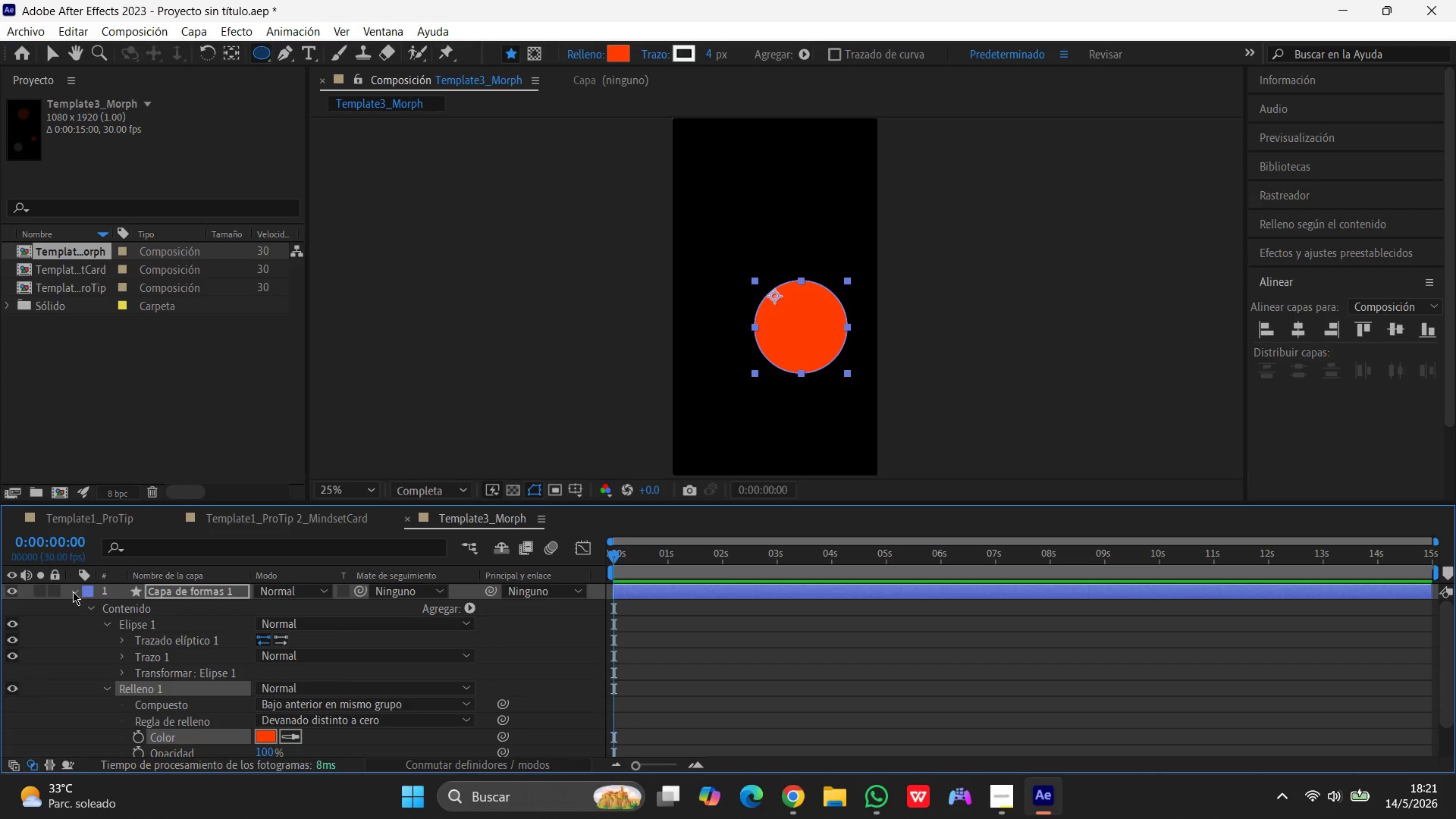 
left_click([73, 592])
 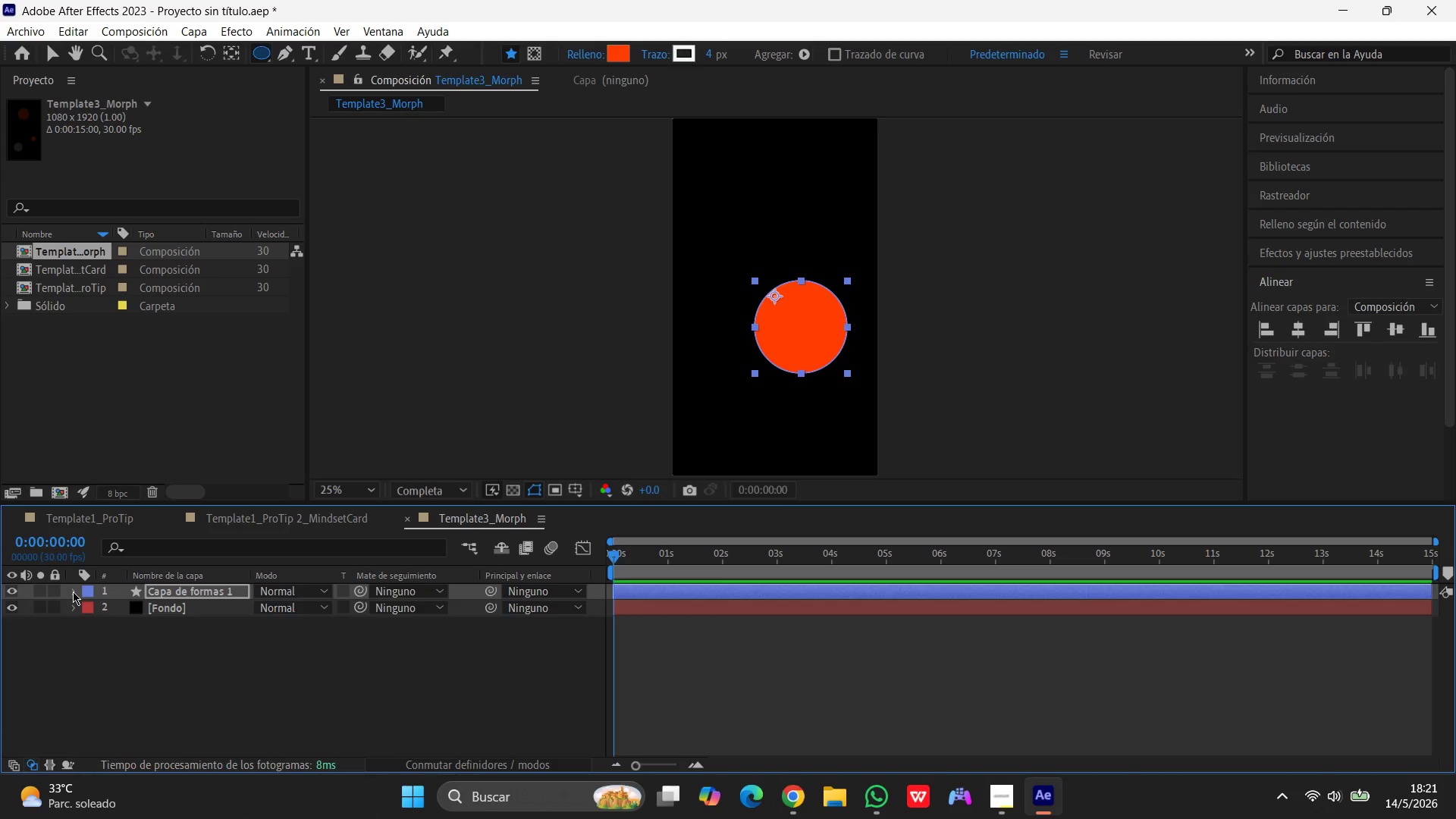 
left_click([73, 592])
 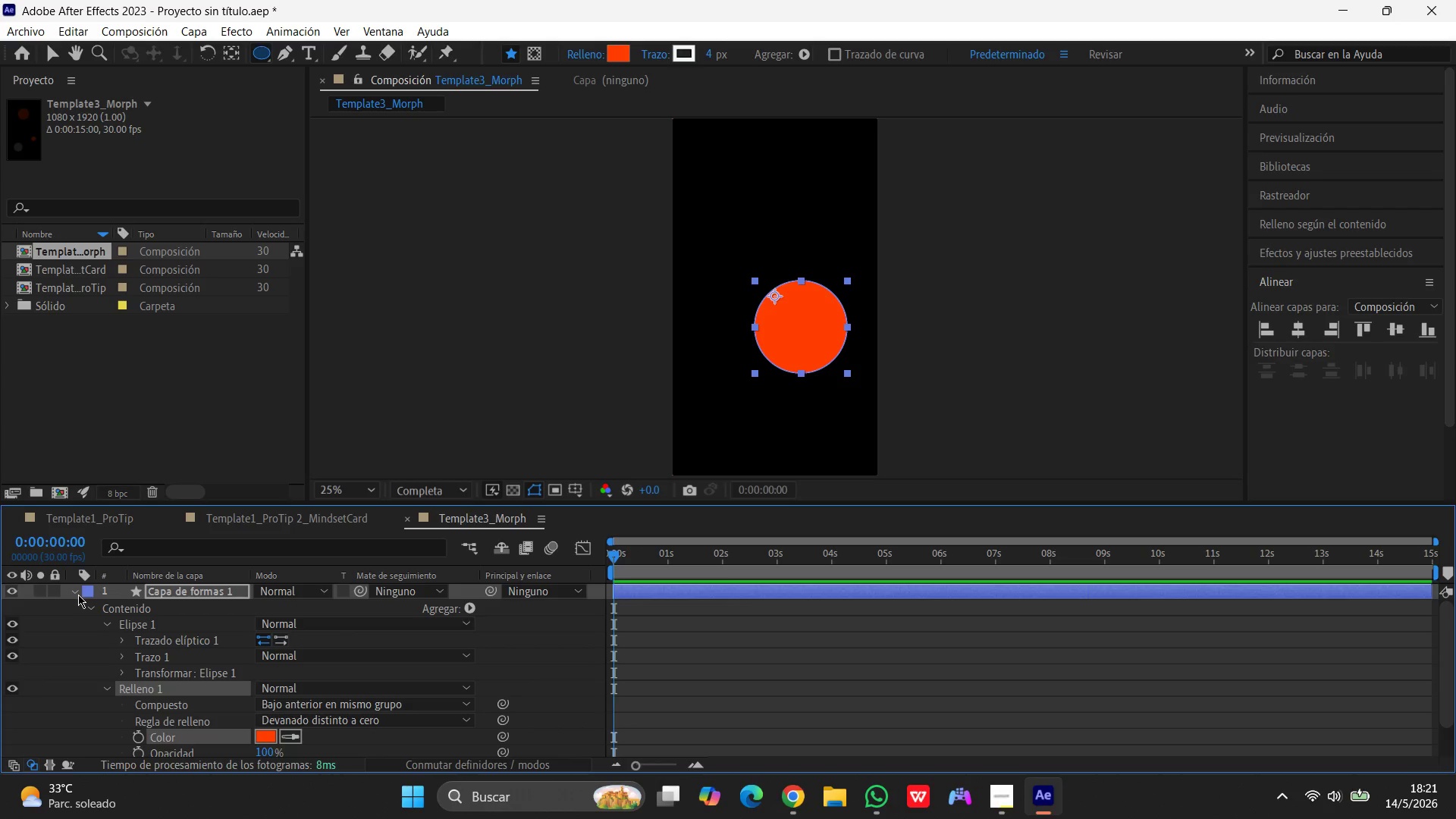 
left_click([118, 638])
 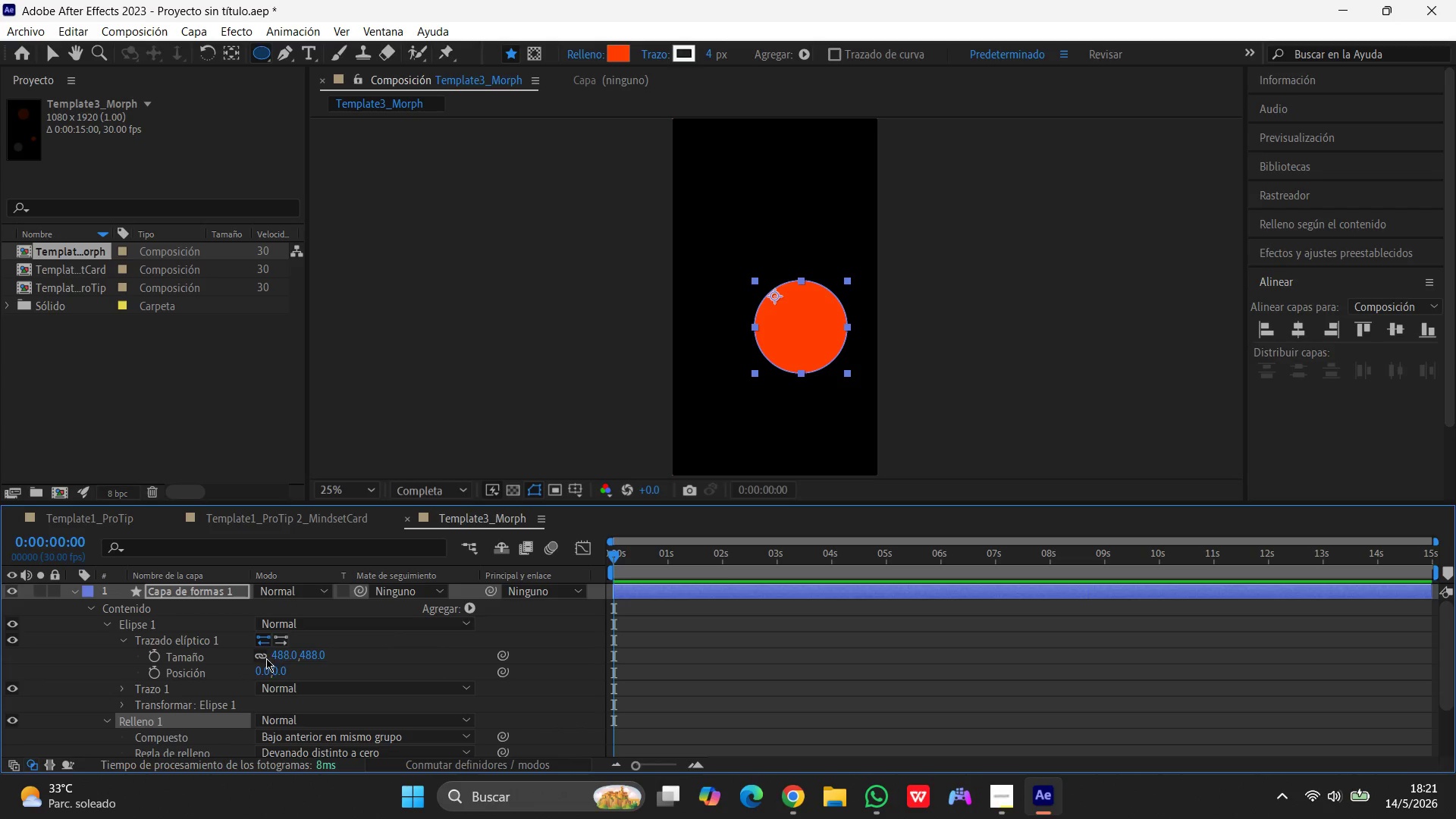 
left_click([282, 650])
 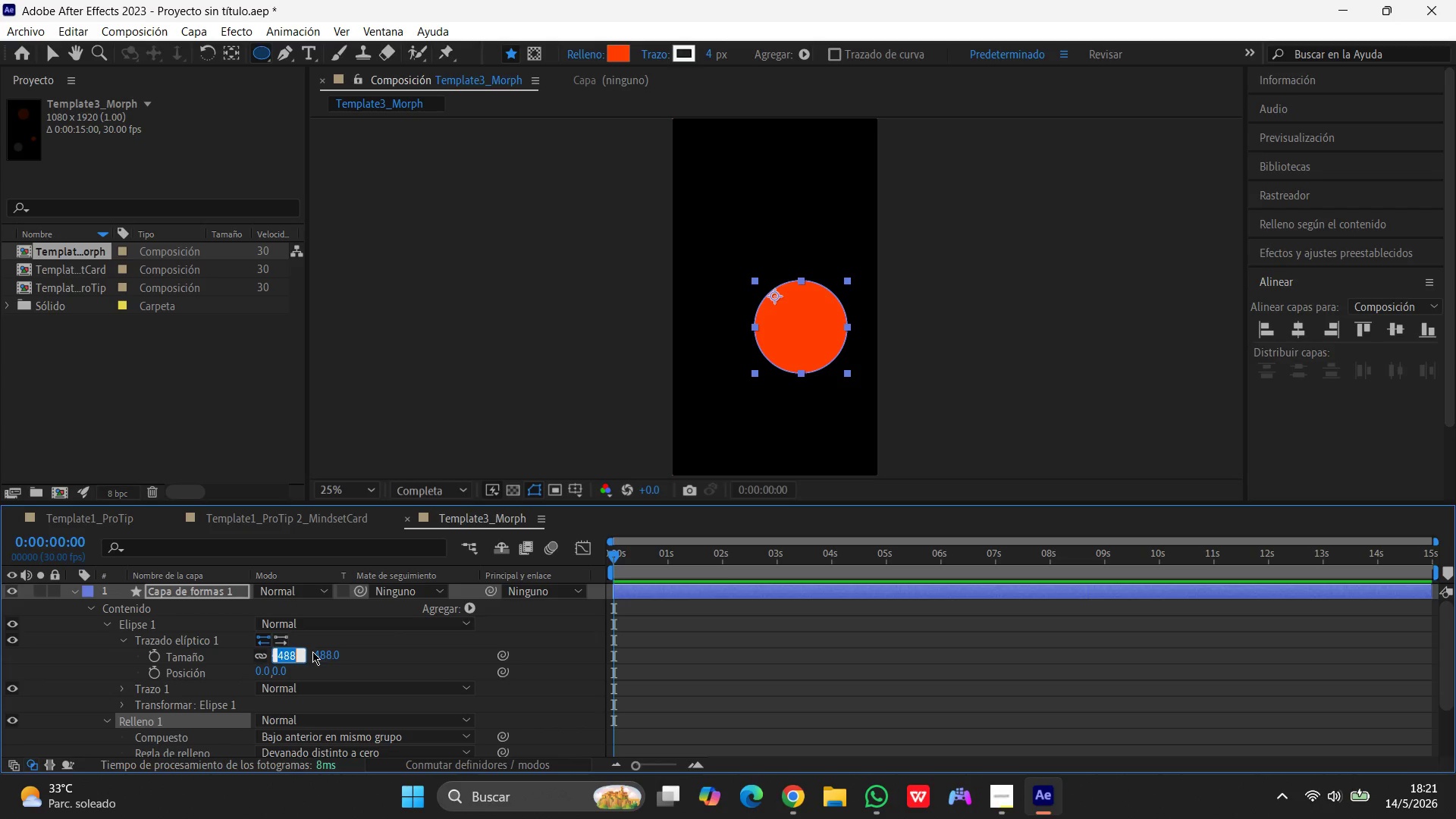 
key(Numpad3)
 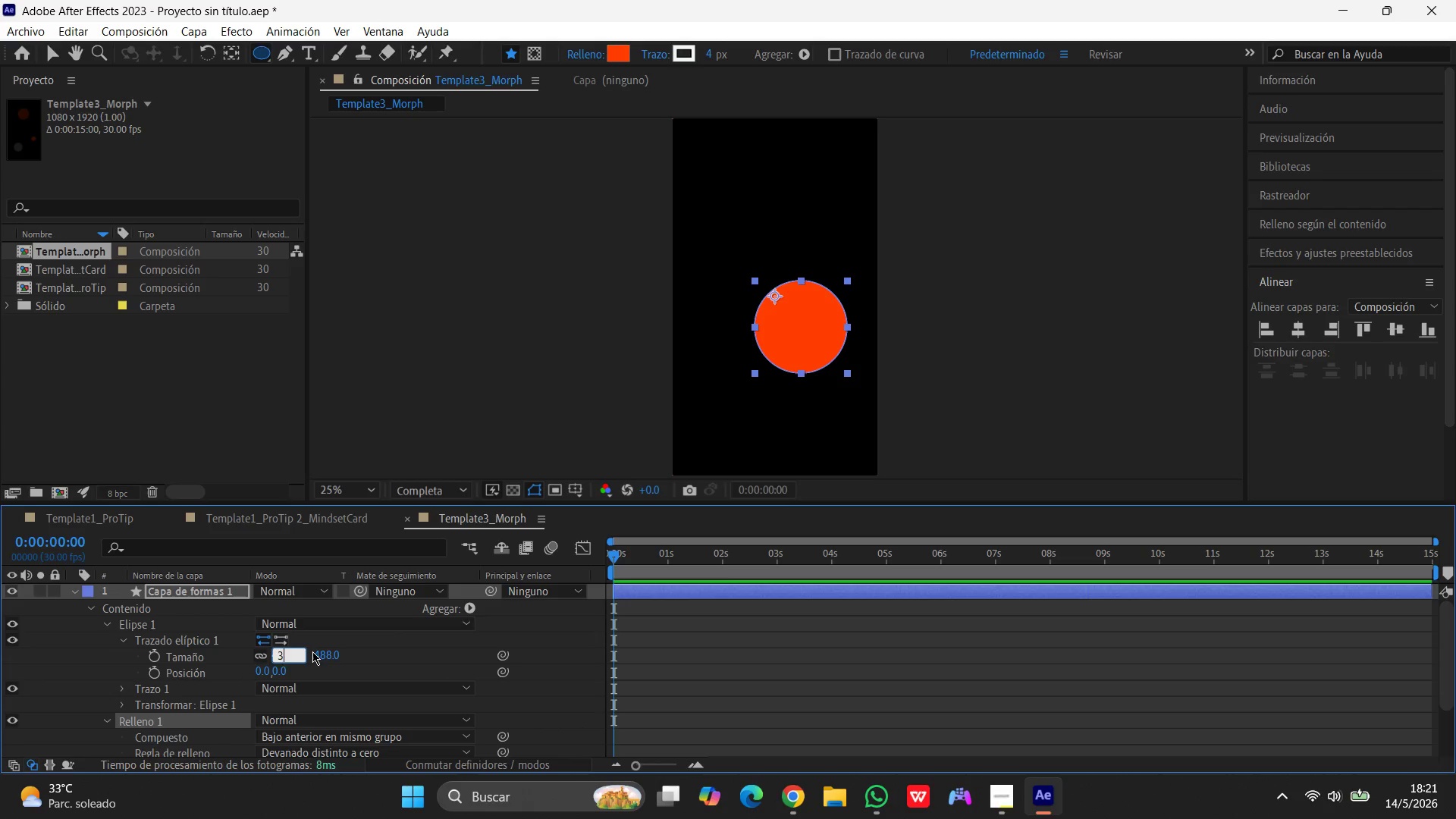 
key(Numpad0)
 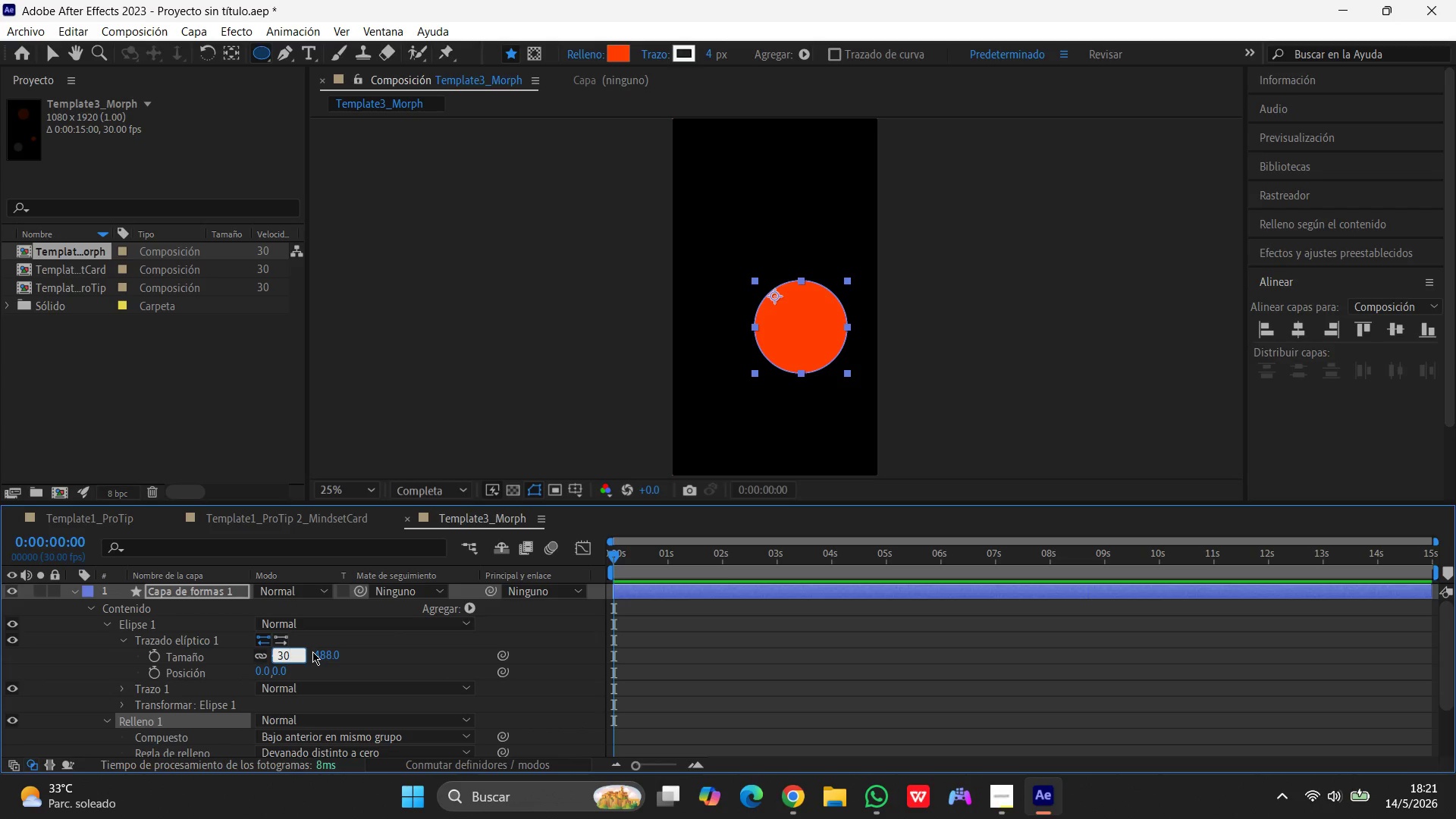 
key(Numpad0)
 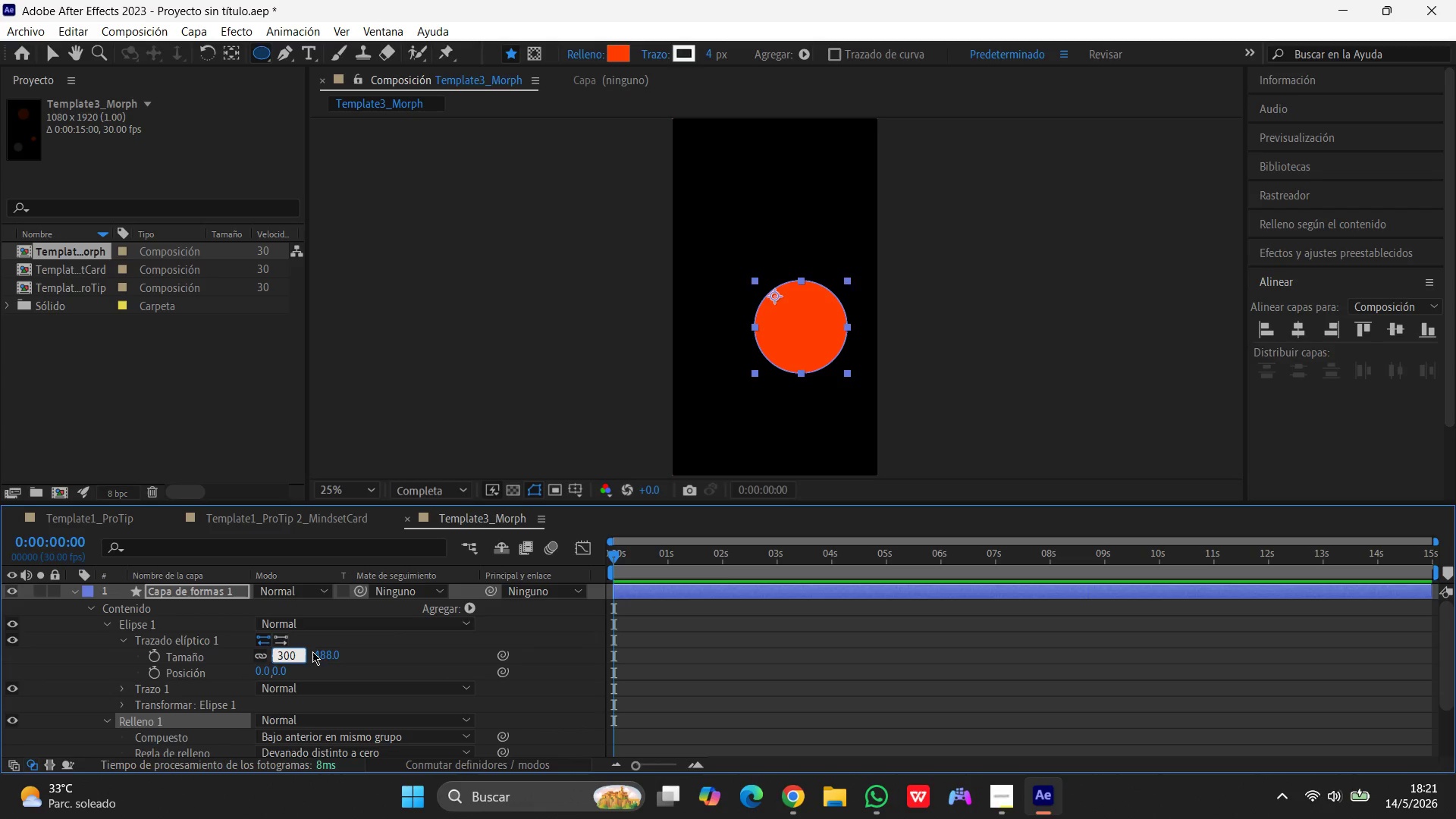 
key(Enter)
 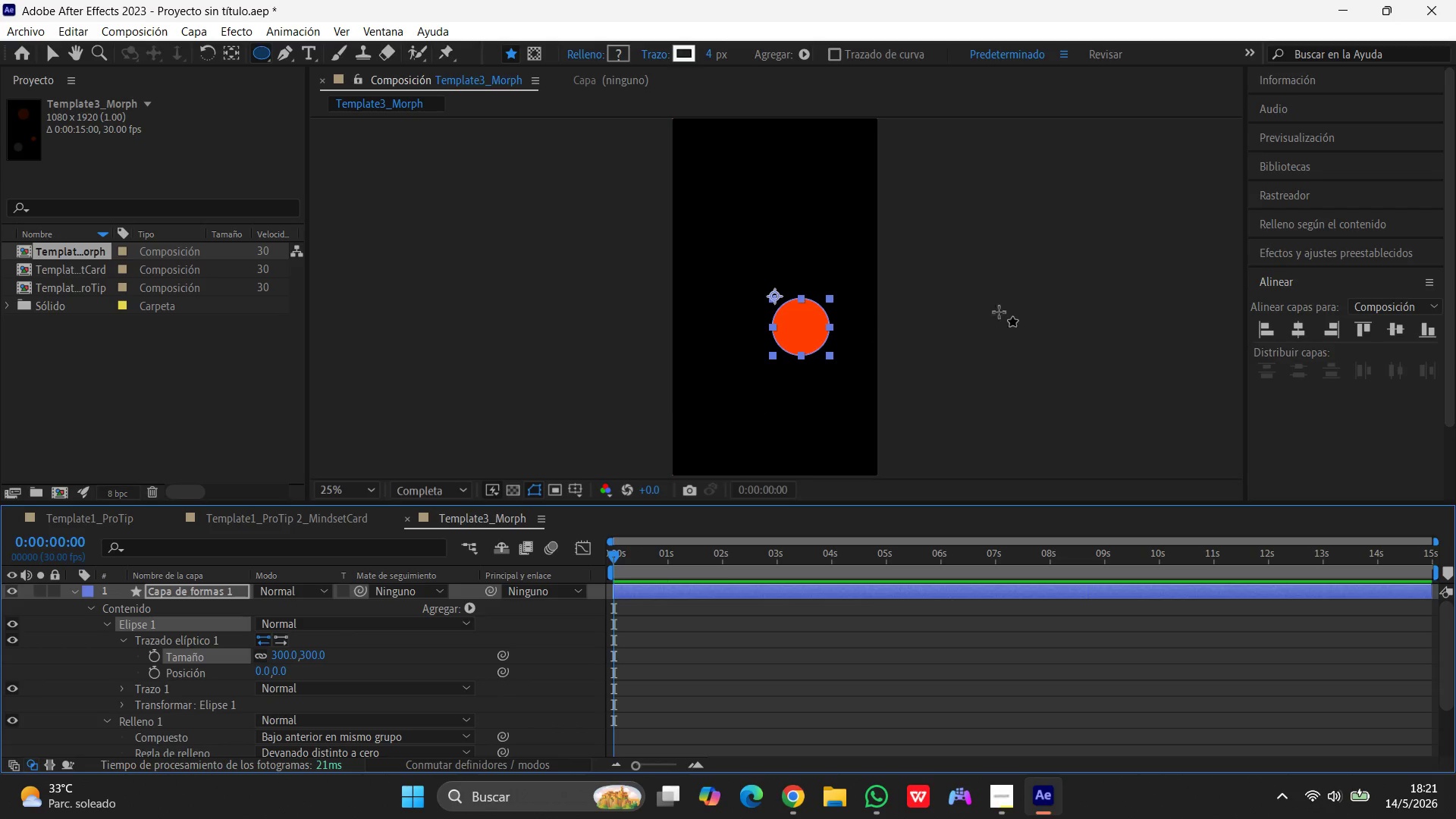 
left_click([1006, 374])
 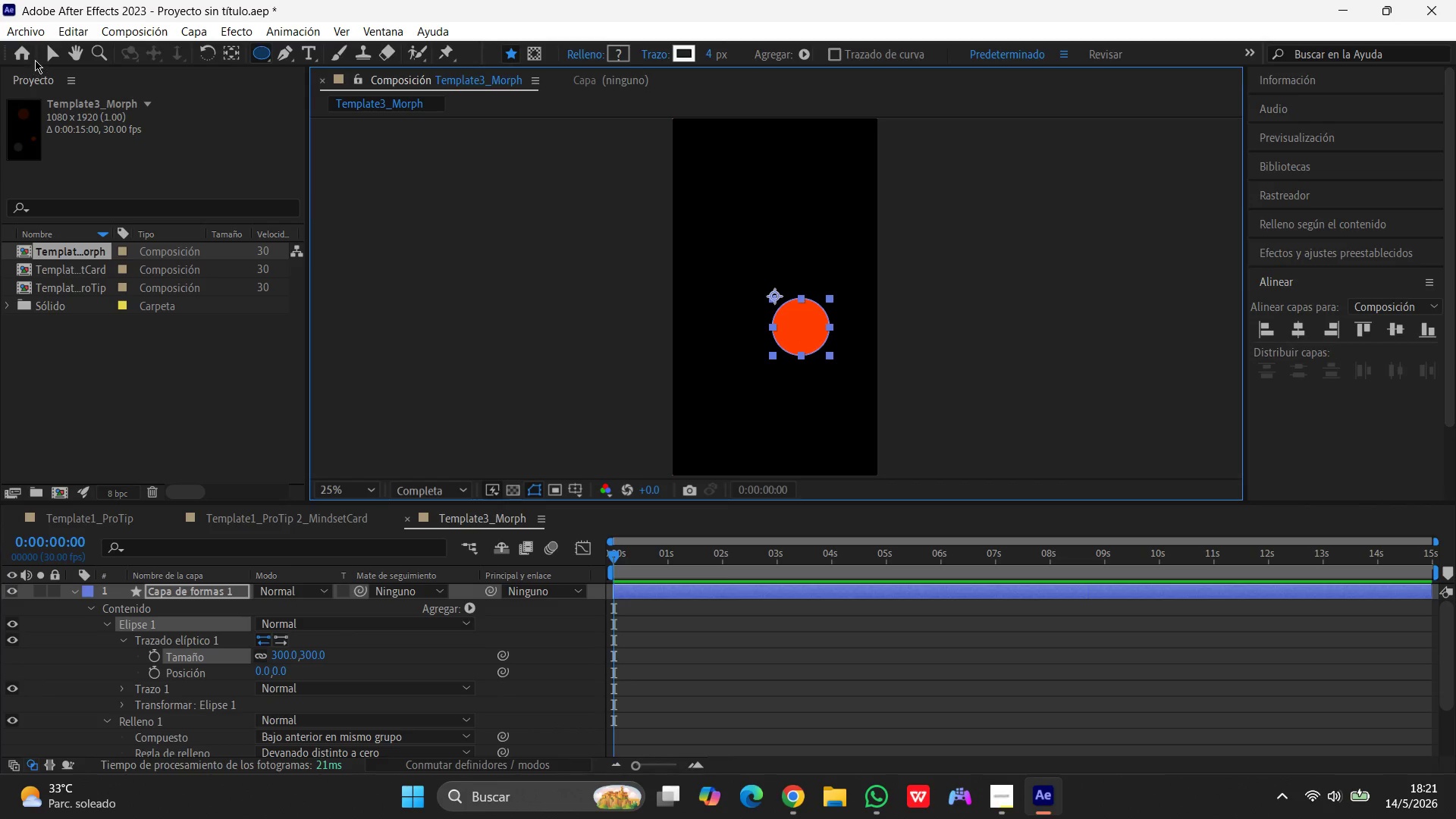 
left_click([42, 54])
 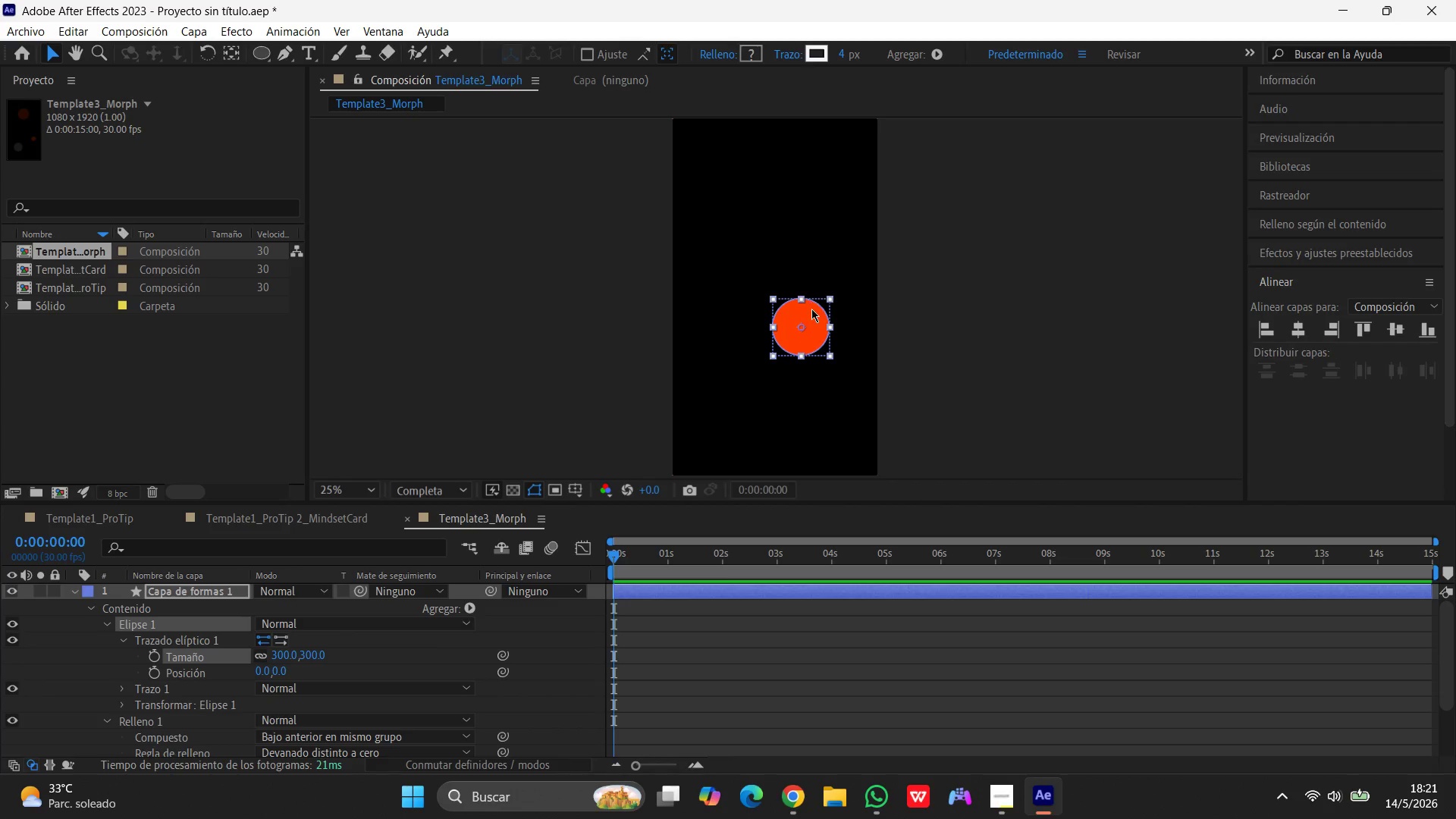 
left_click_drag(start_coordinate=[812, 308], to_coordinate=[789, 297])
 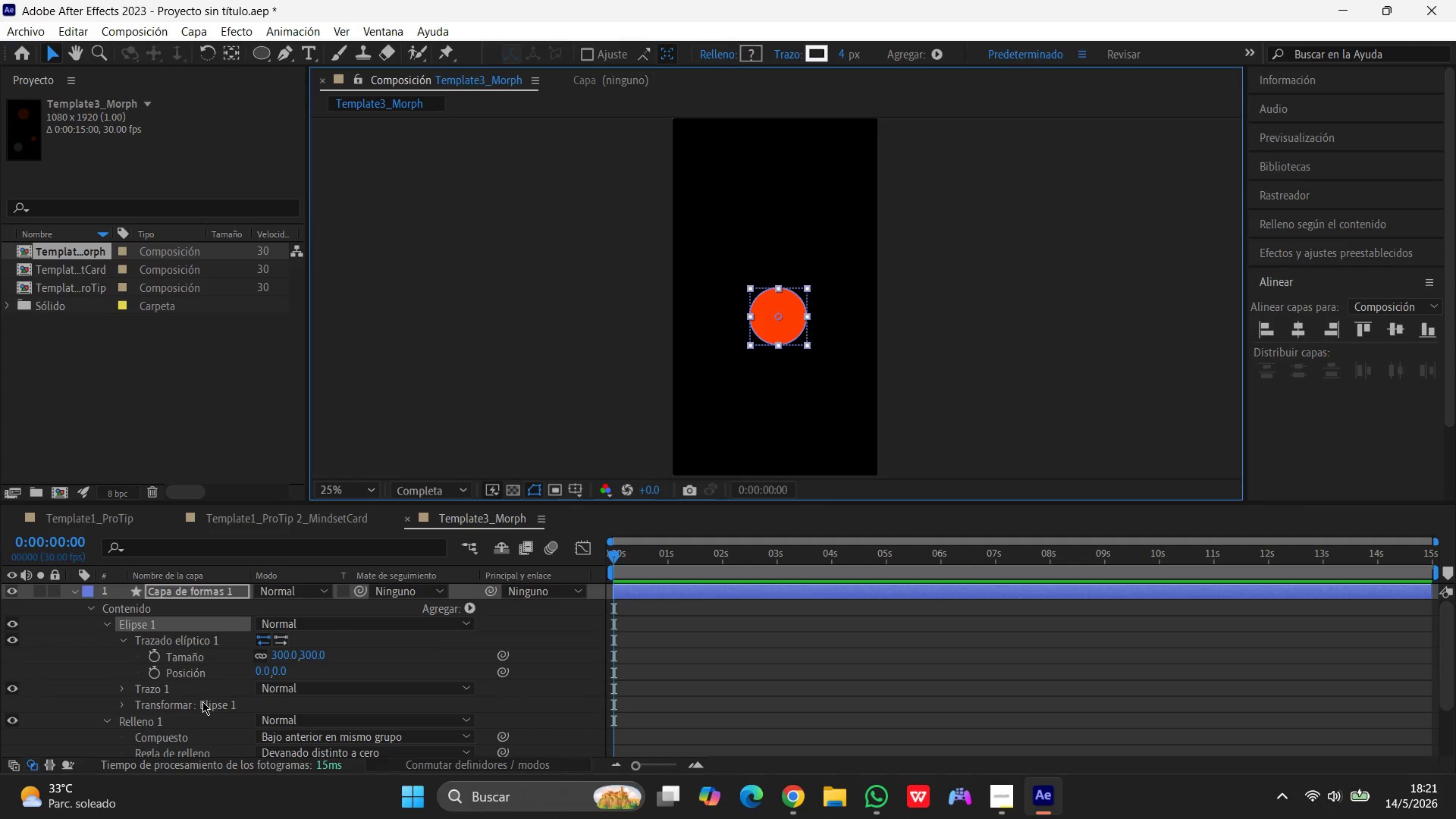 
wait(10.91)
 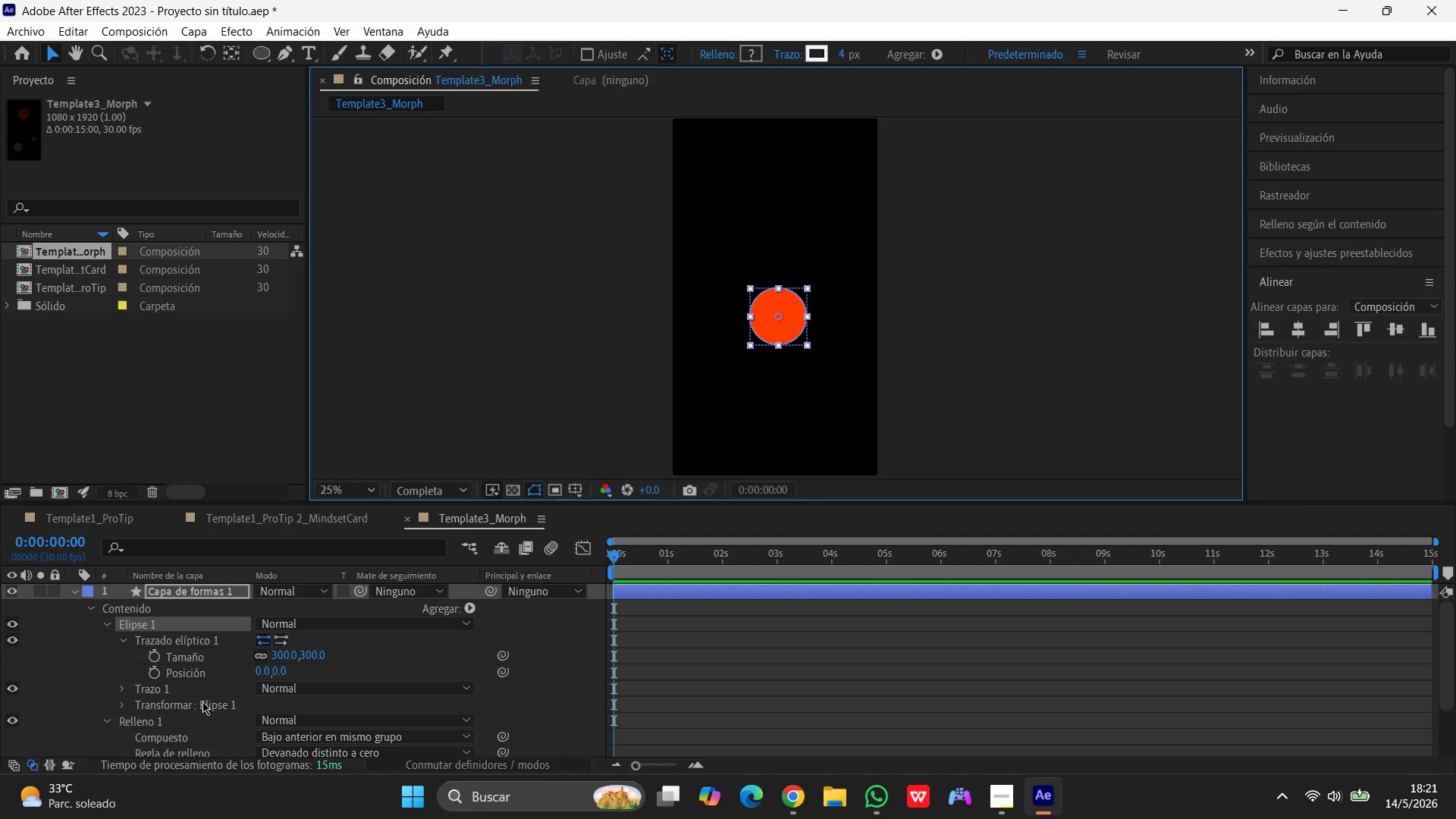 
left_click([91, 605])
 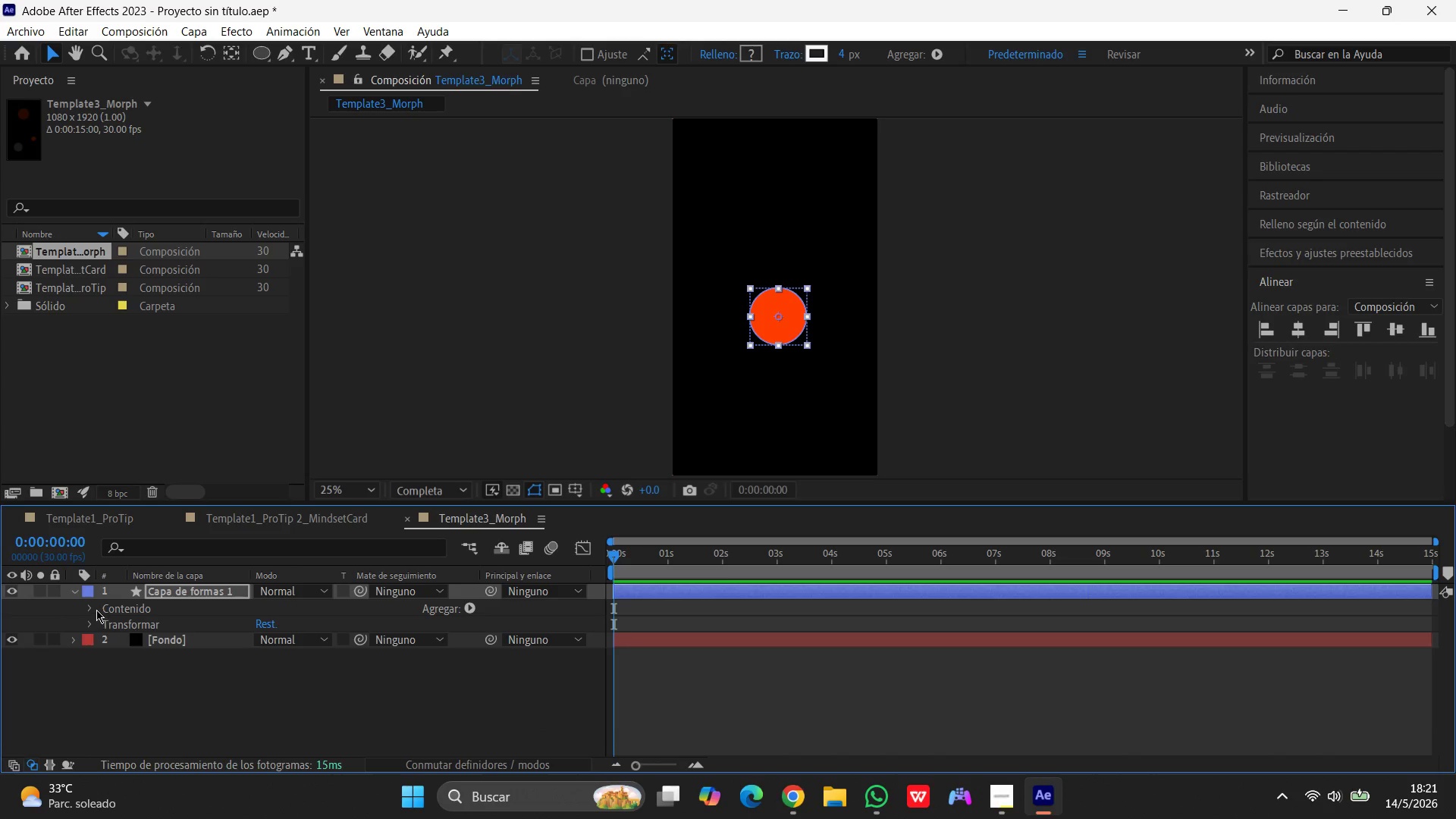 
left_click([96, 610])
 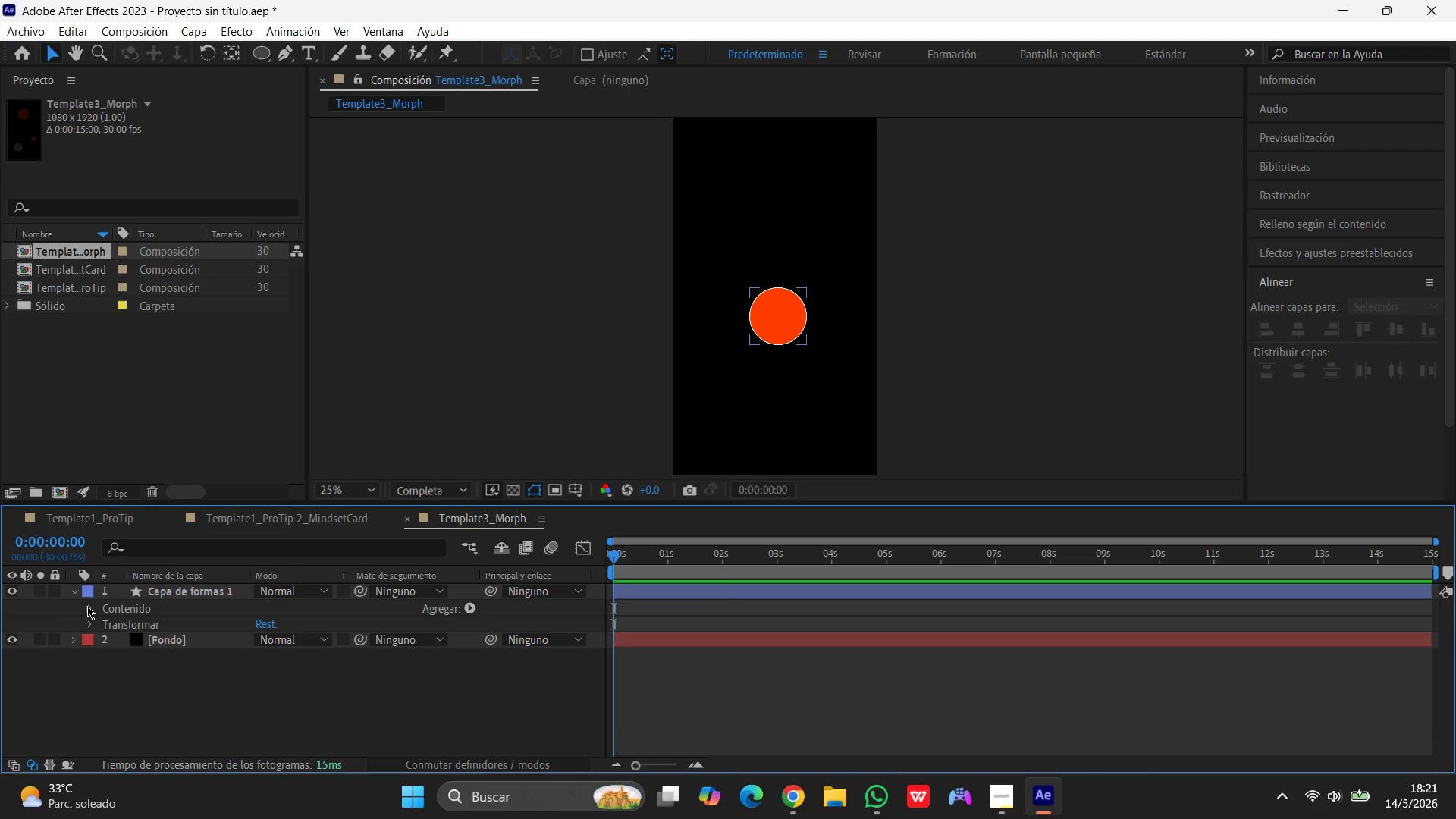 
left_click([88, 606])
 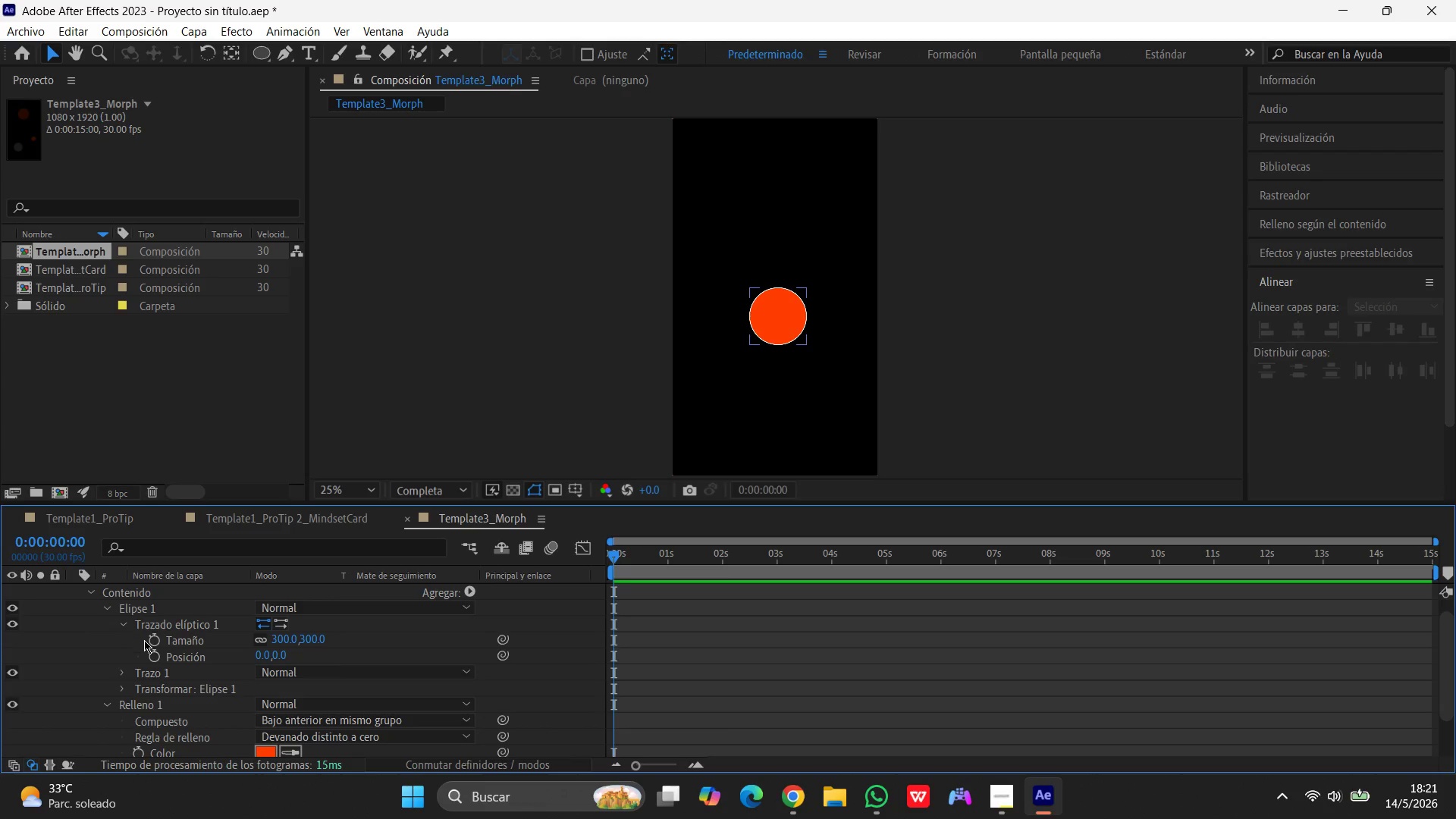 
scroll: coordinate [145, 640], scroll_direction: down, amount: 3.0
 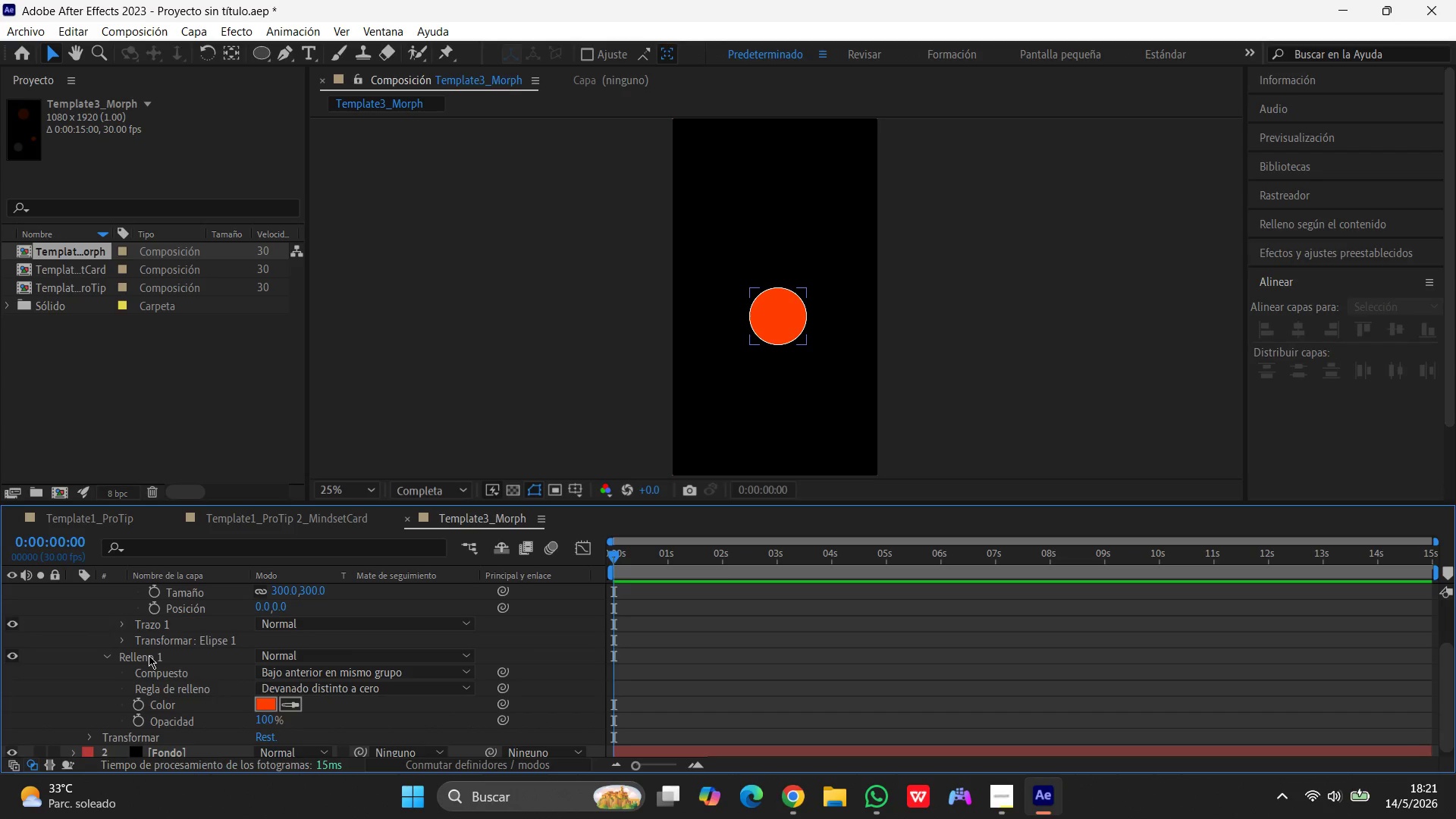 
left_click([149, 655])
 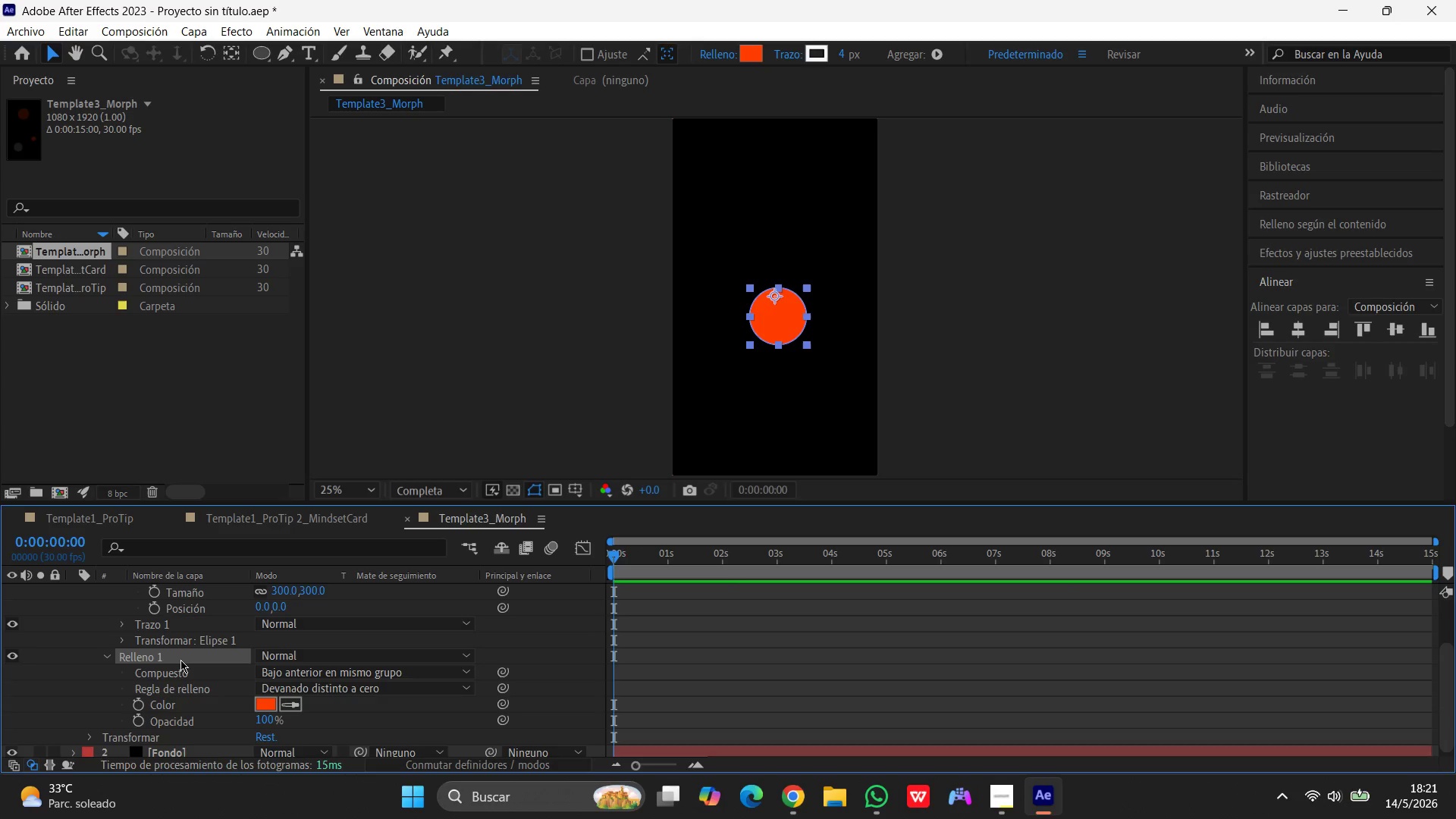 
scroll: coordinate [172, 677], scroll_direction: none, amount: 0.0
 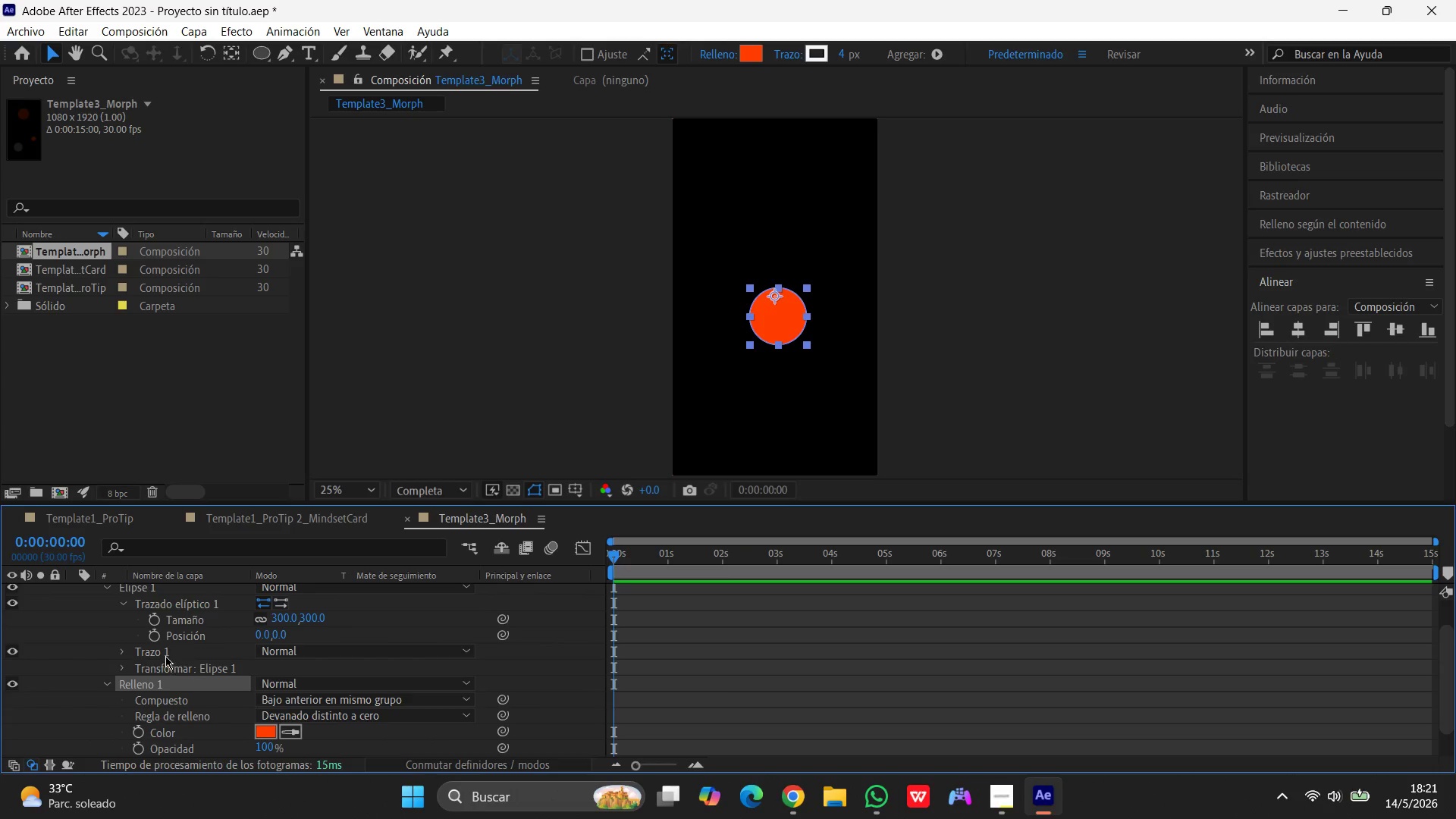 
left_click([165, 655])
 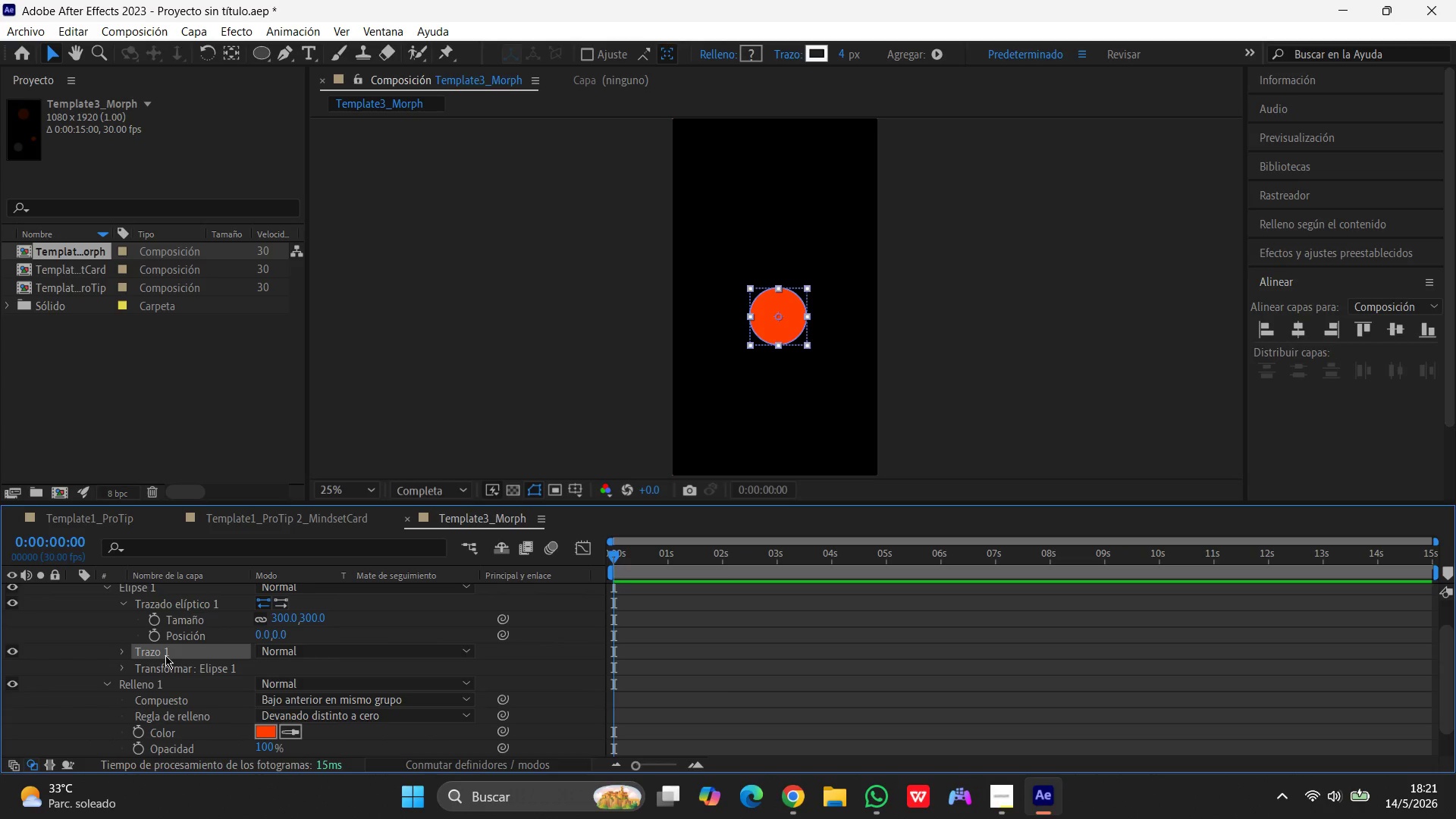 
key(Delete)
 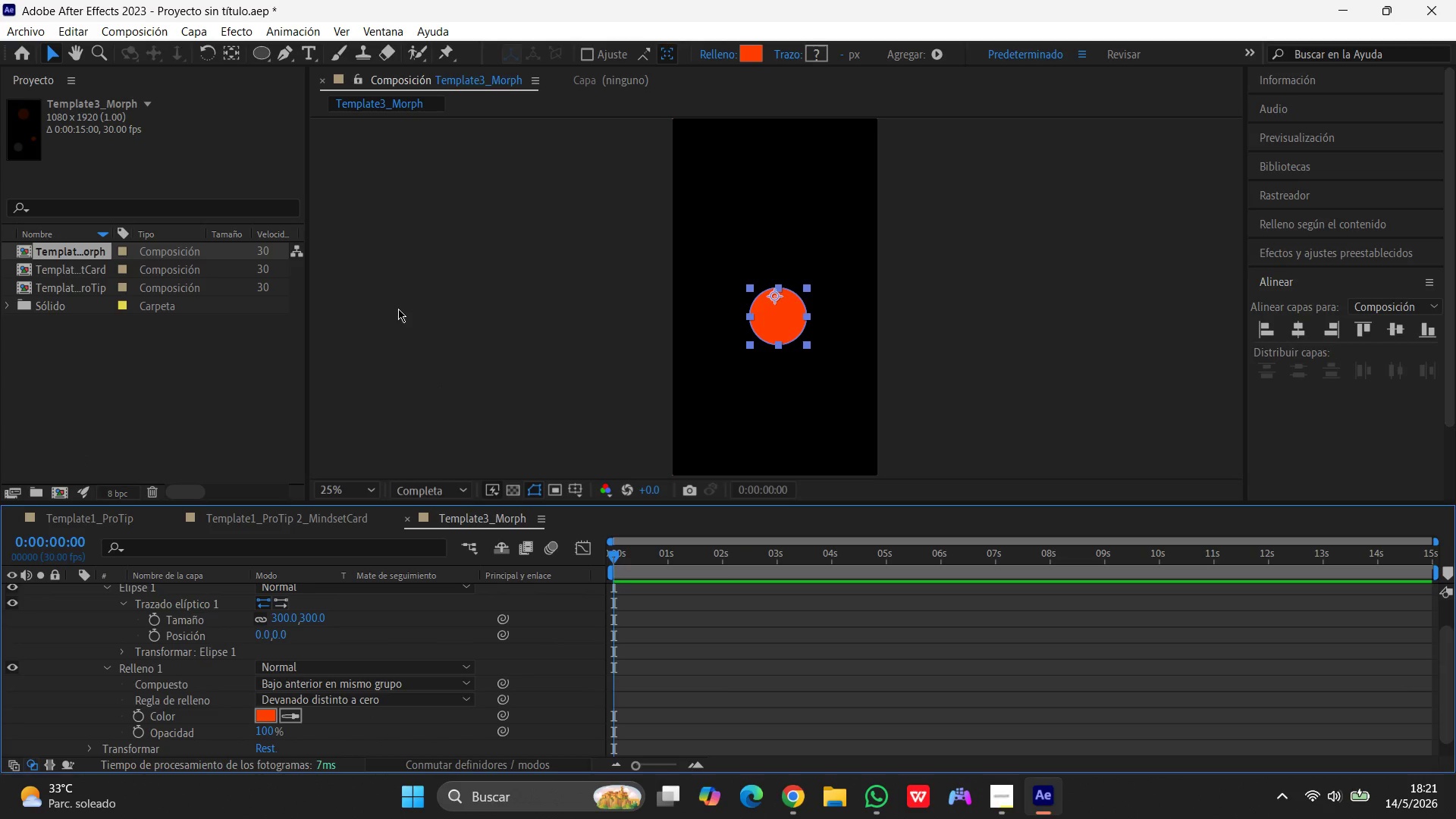 
wait(5.56)
 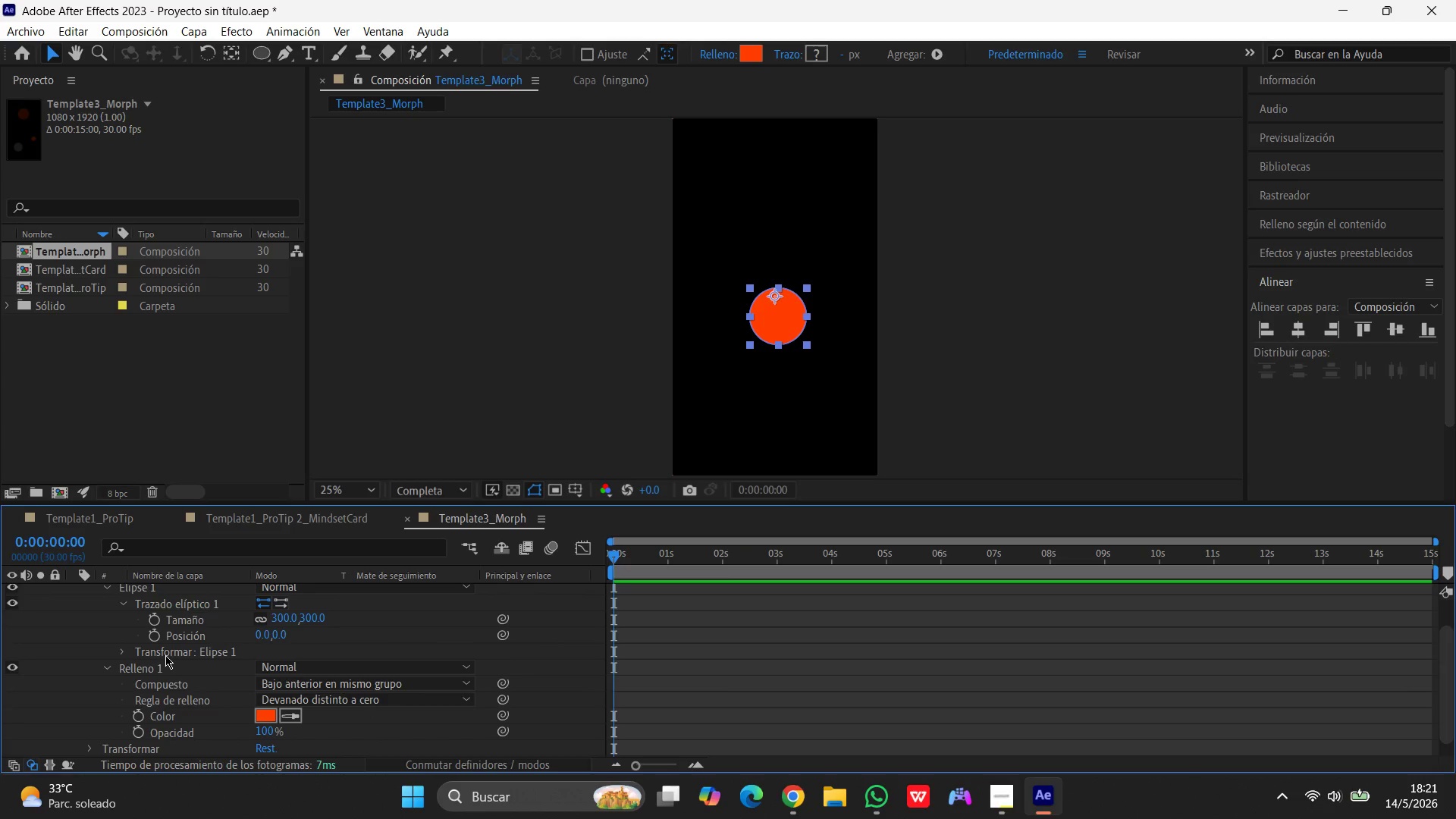 
scroll: coordinate [242, 592], scroll_direction: up, amount: 9.0
 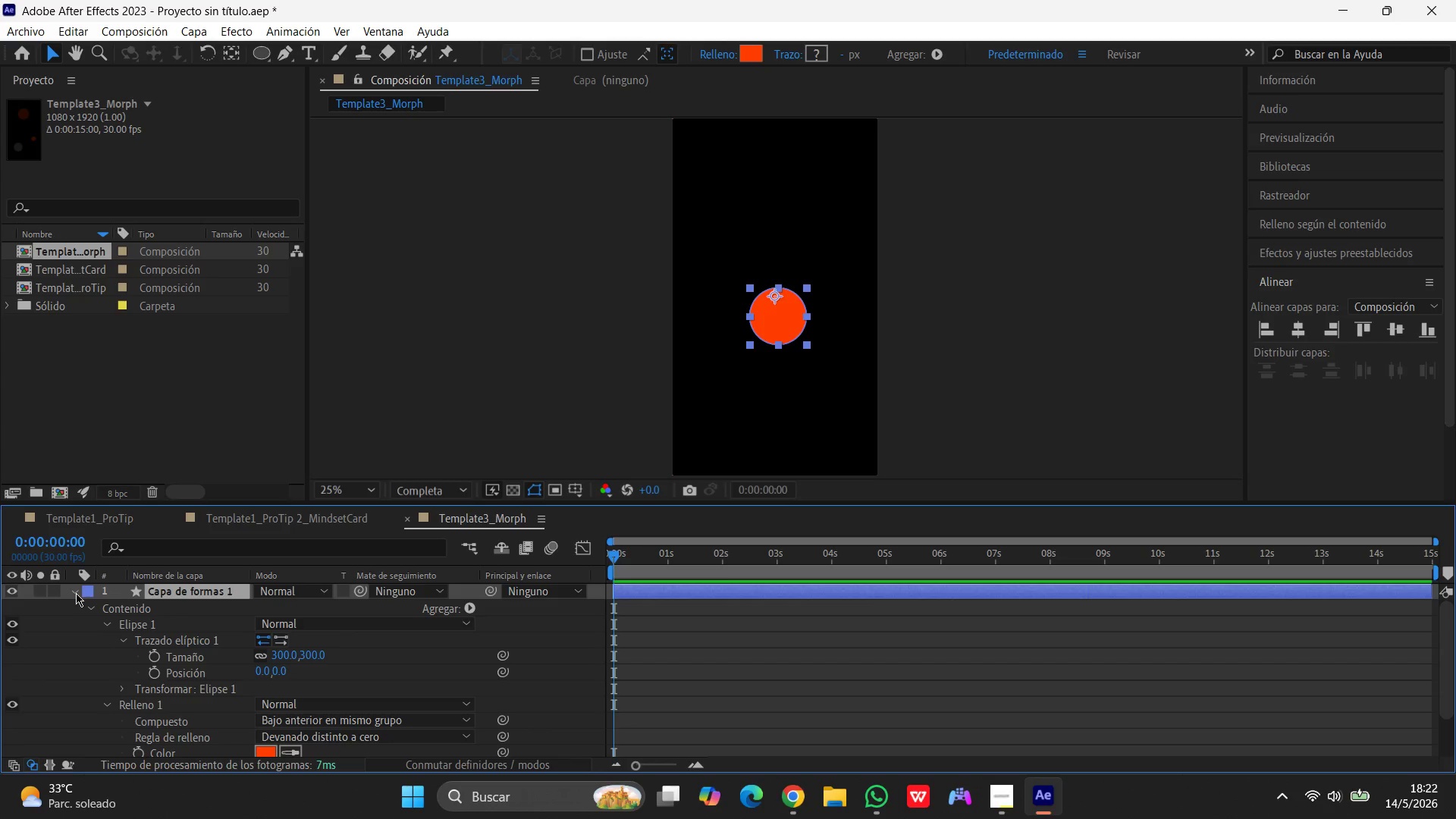 
left_click([76, 593])
 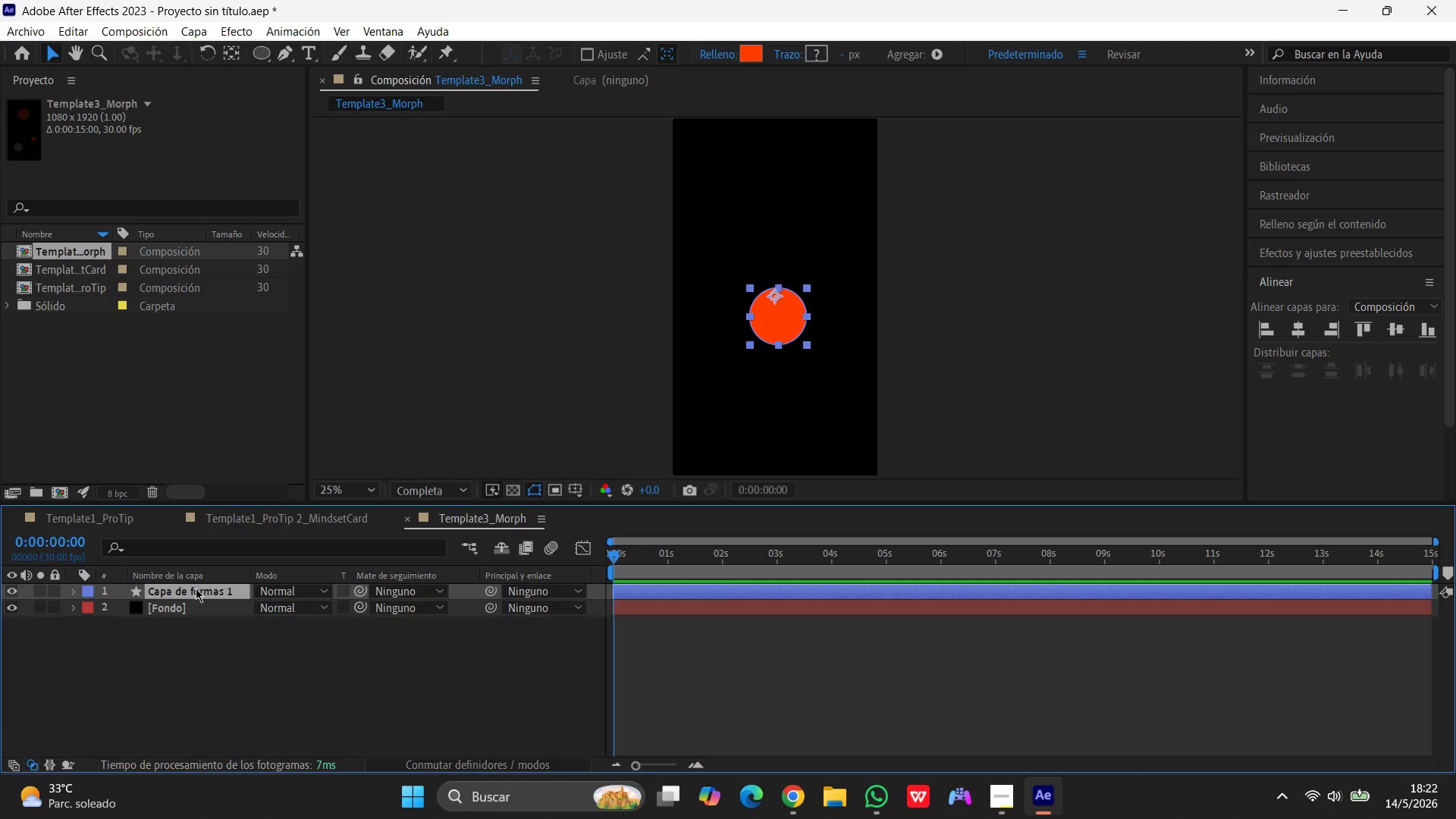 
left_click([212, 588])
 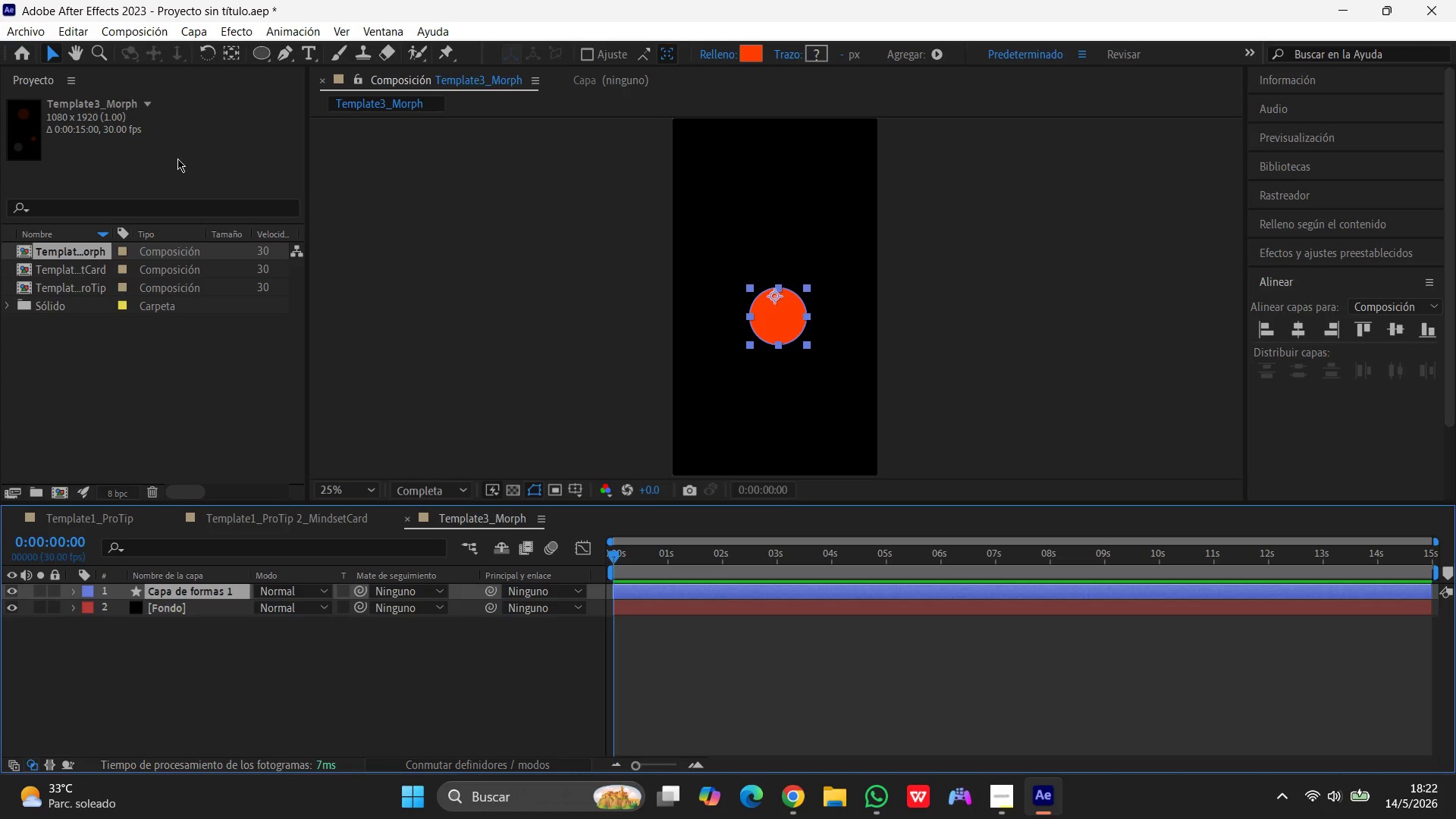 
left_click([202, 28])